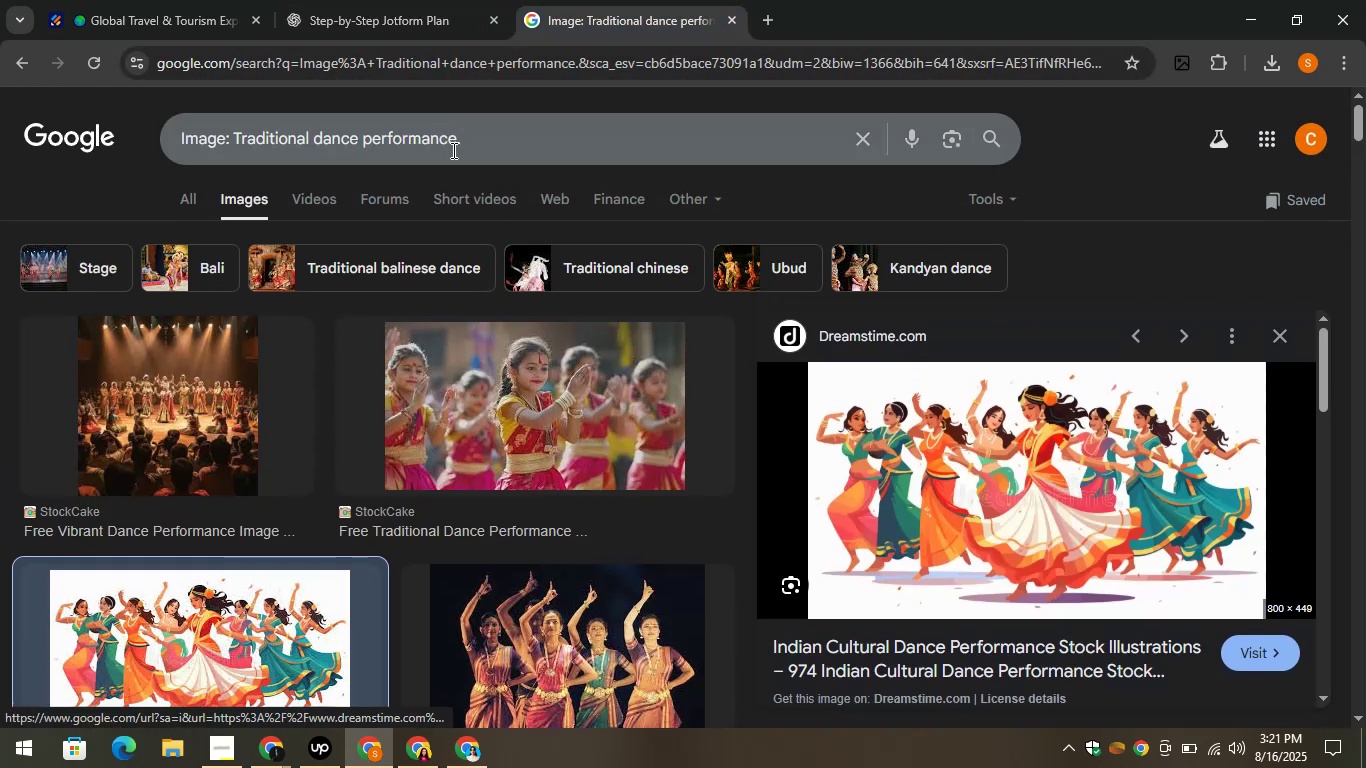 
left_click([474, 143])
 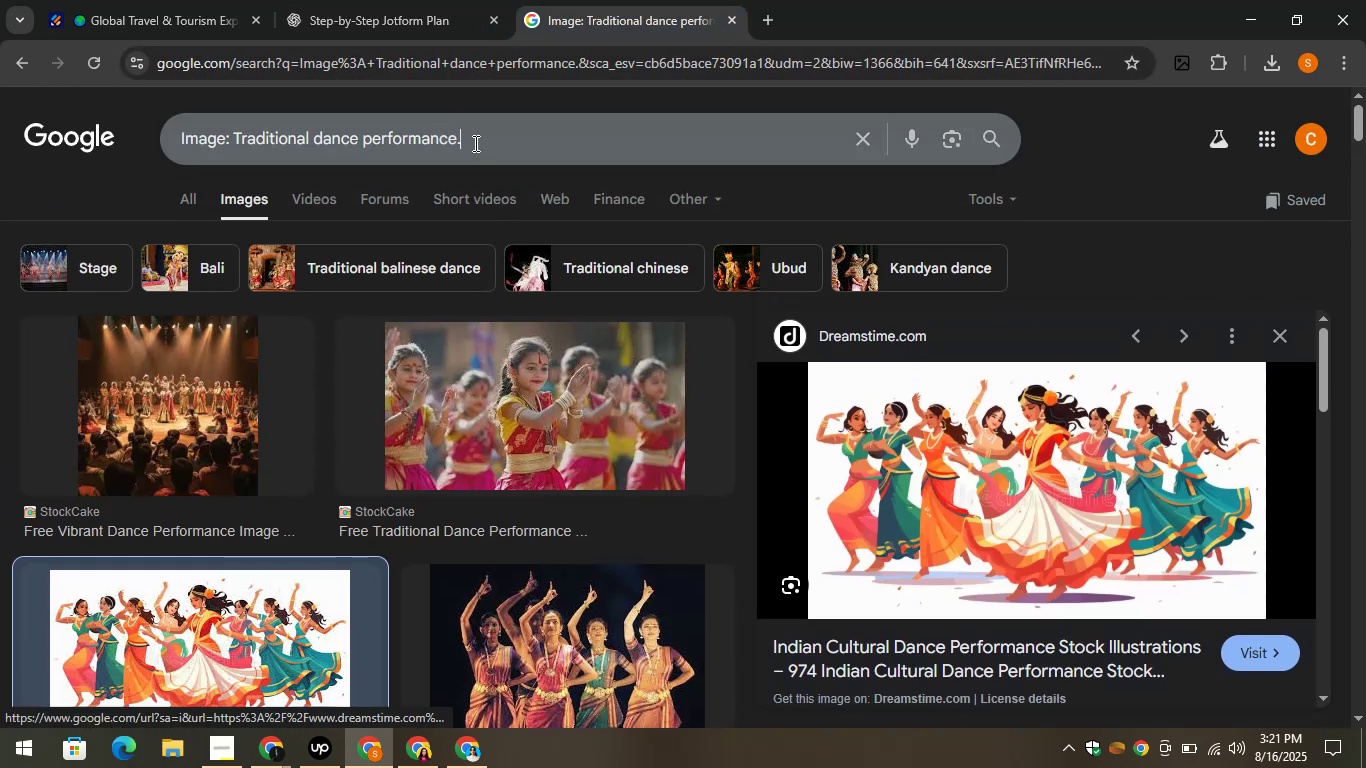 
key(Control+A)
 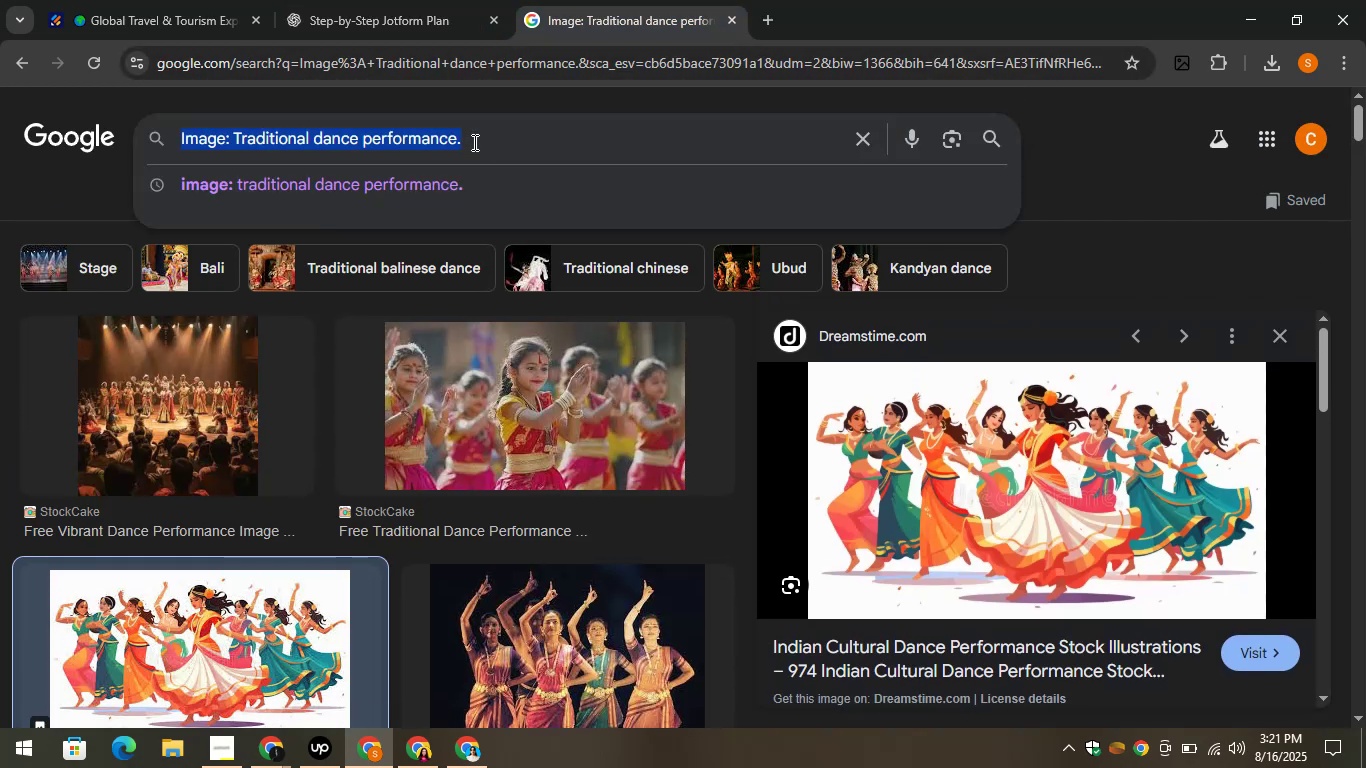 
key(Control+V)
 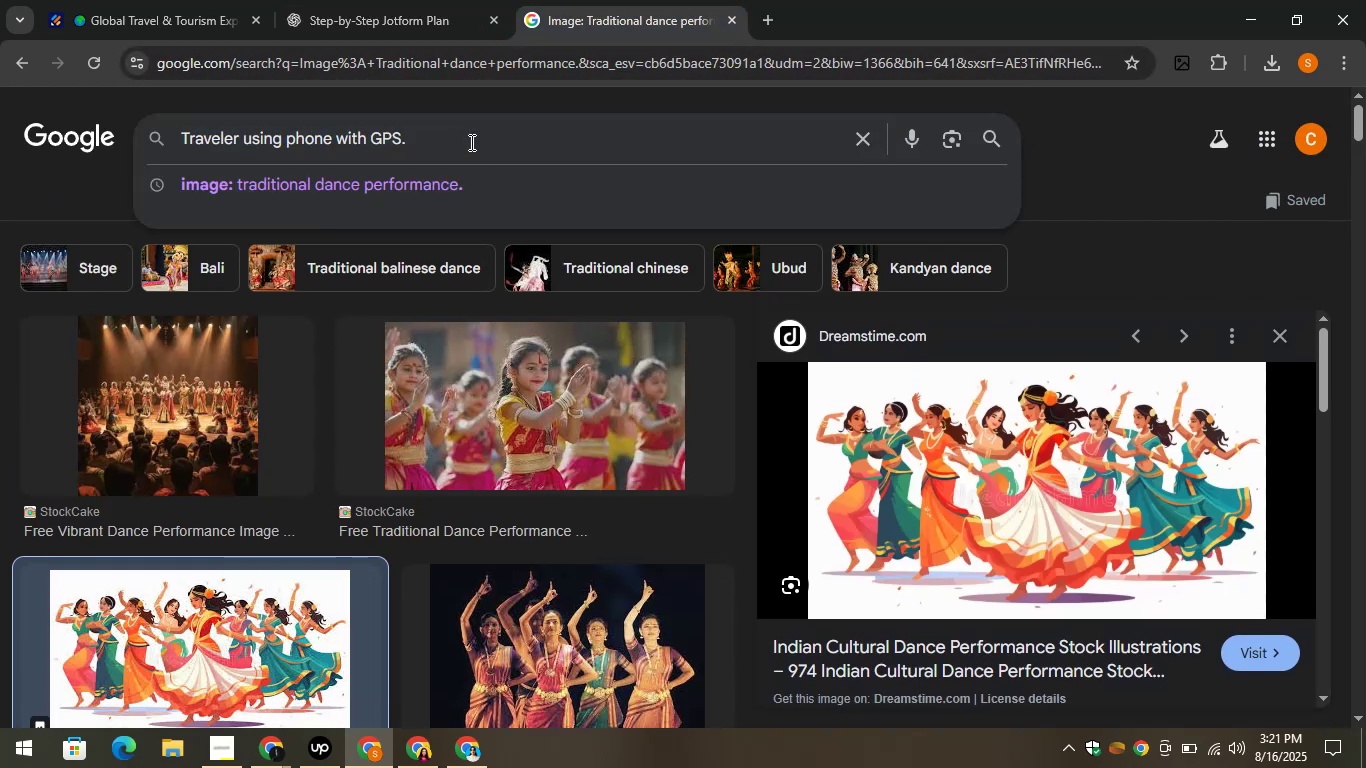 
key(Enter)
 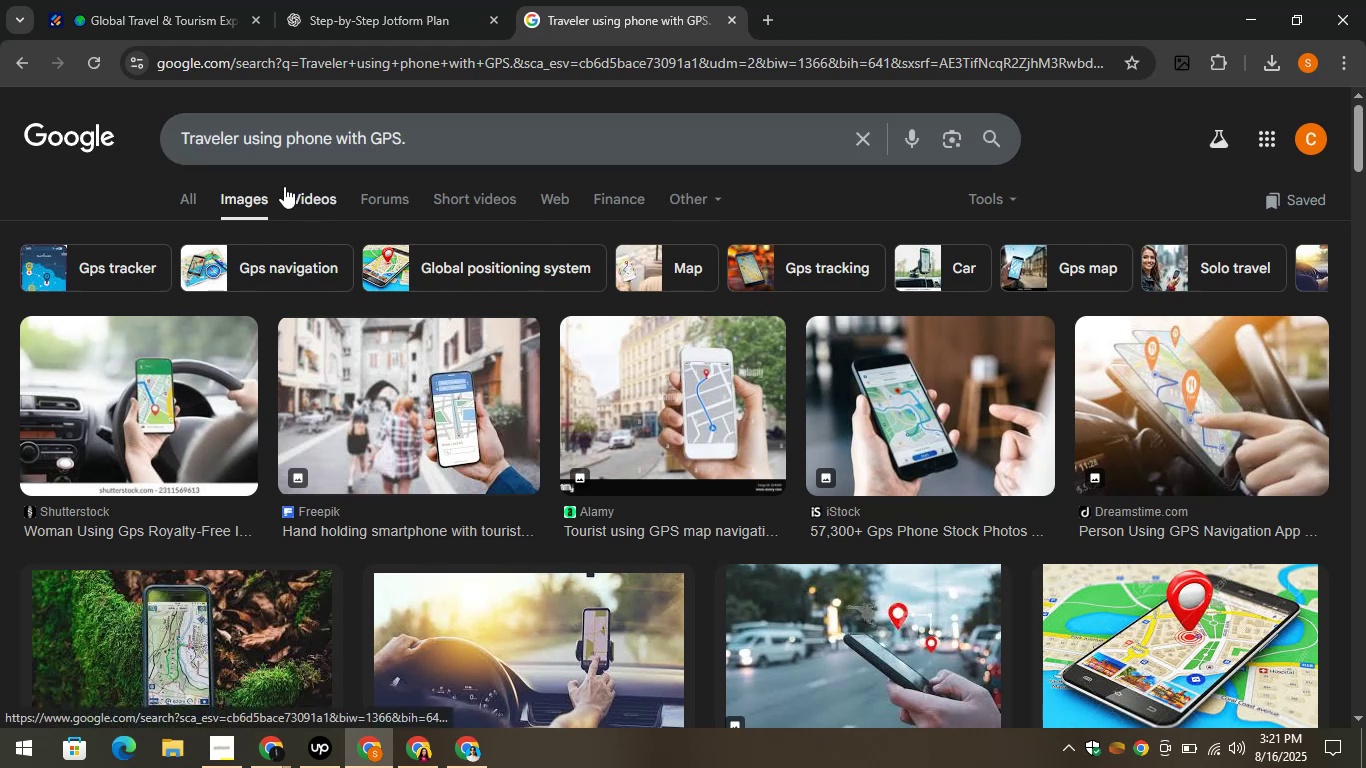 
wait(20.09)
 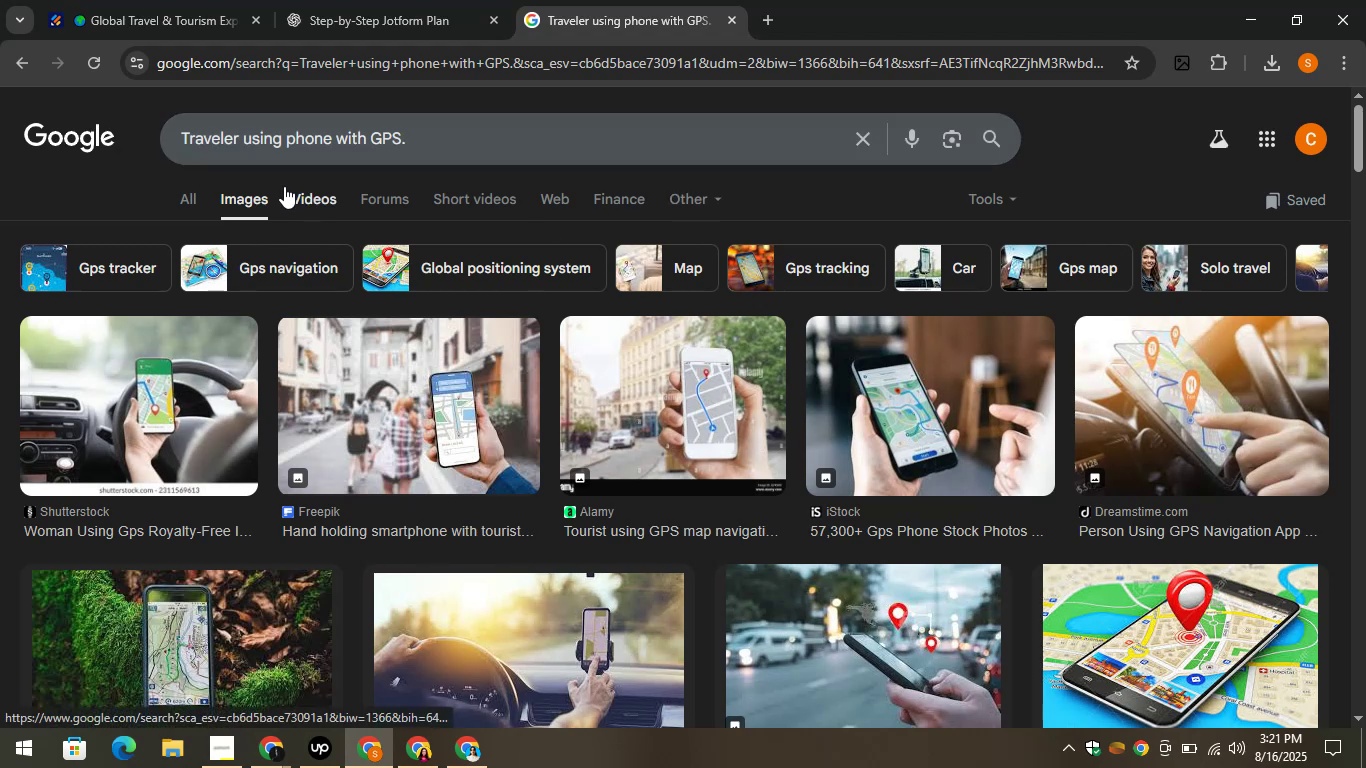 
scroll: coordinate [536, 465], scroll_direction: down, amount: 10.0
 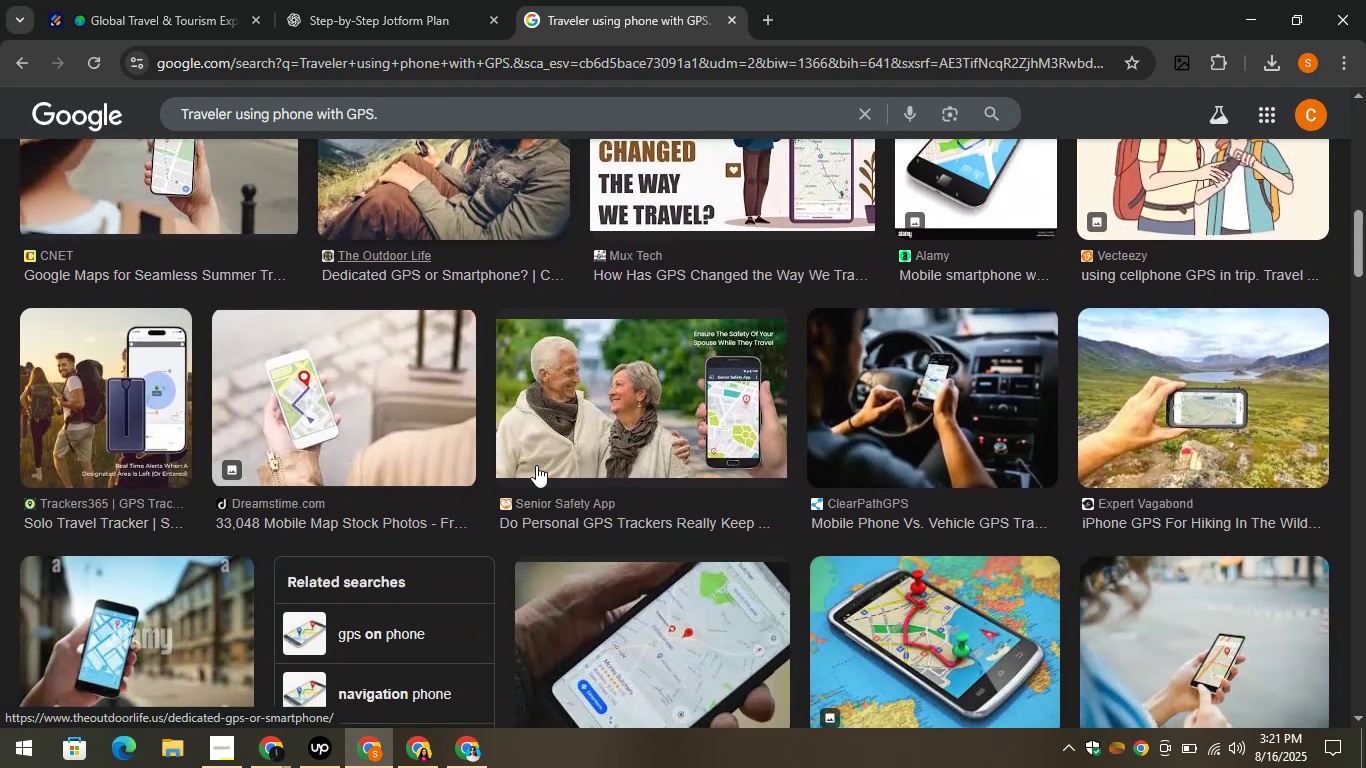 
scroll: coordinate [536, 465], scroll_direction: up, amount: 10.0
 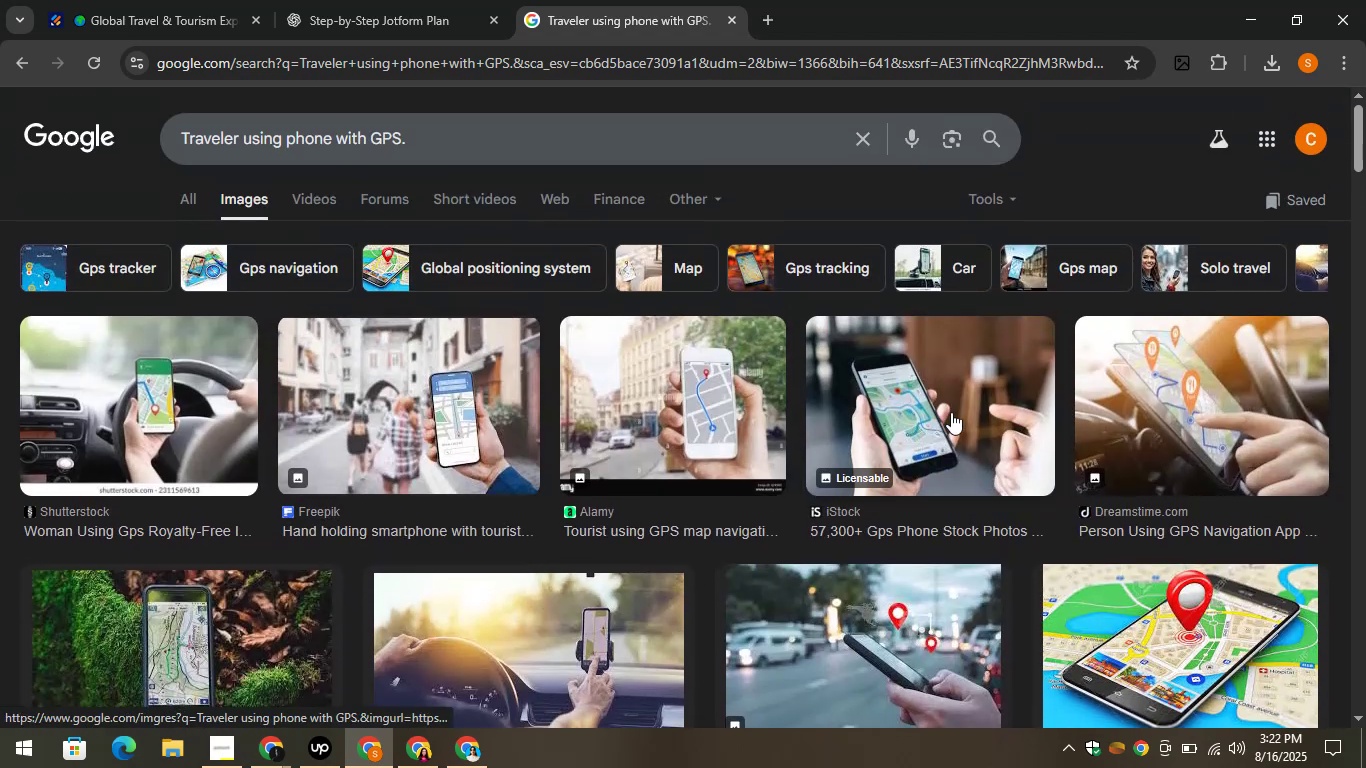 
left_click([924, 396])
 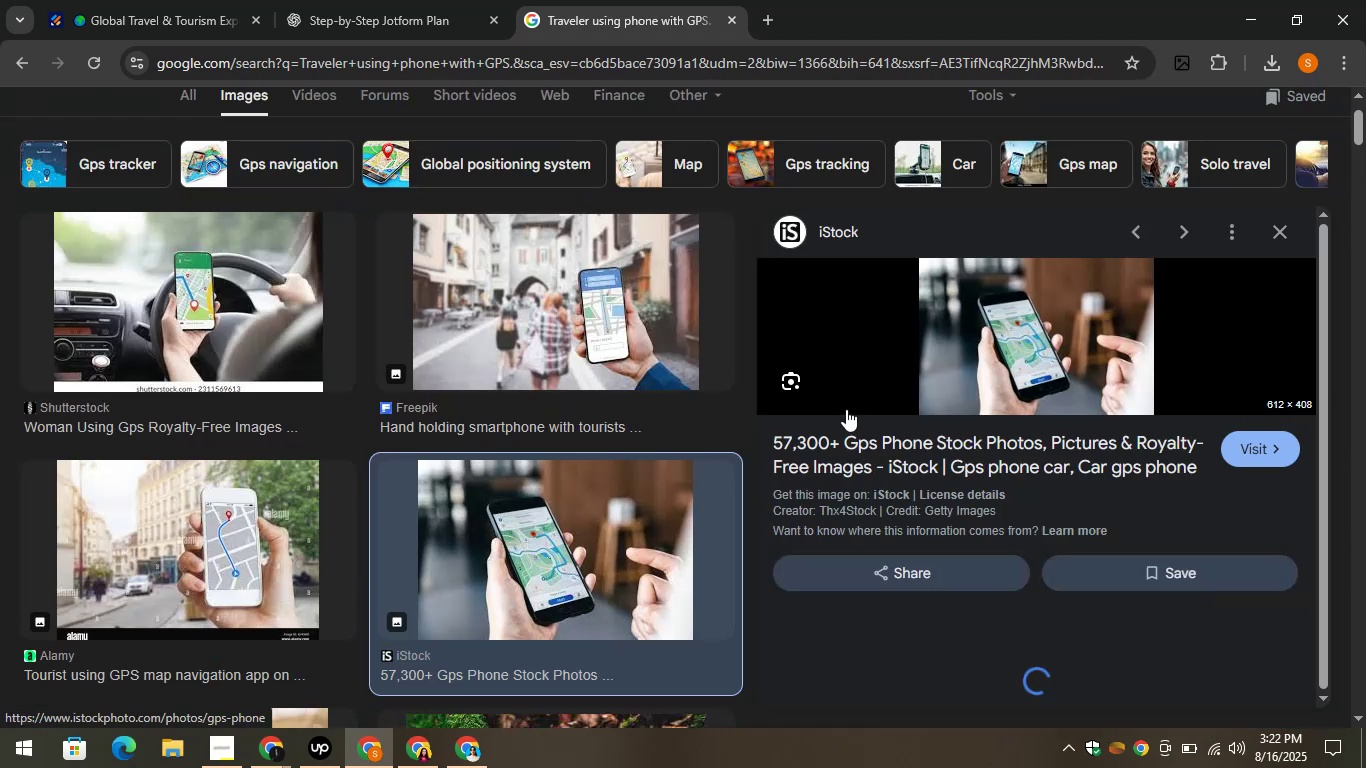 
scroll: coordinate [634, 443], scroll_direction: down, amount: 16.0
 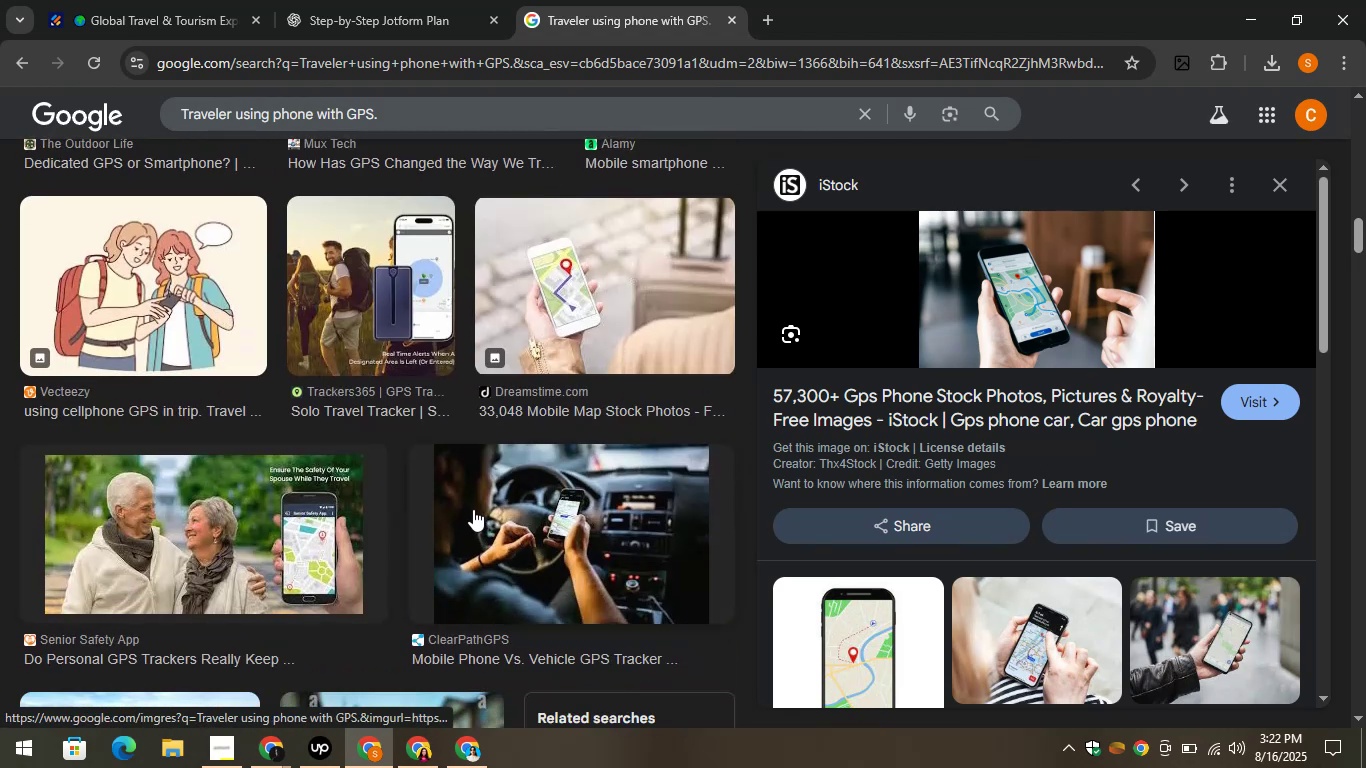 
left_click([584, 494])
 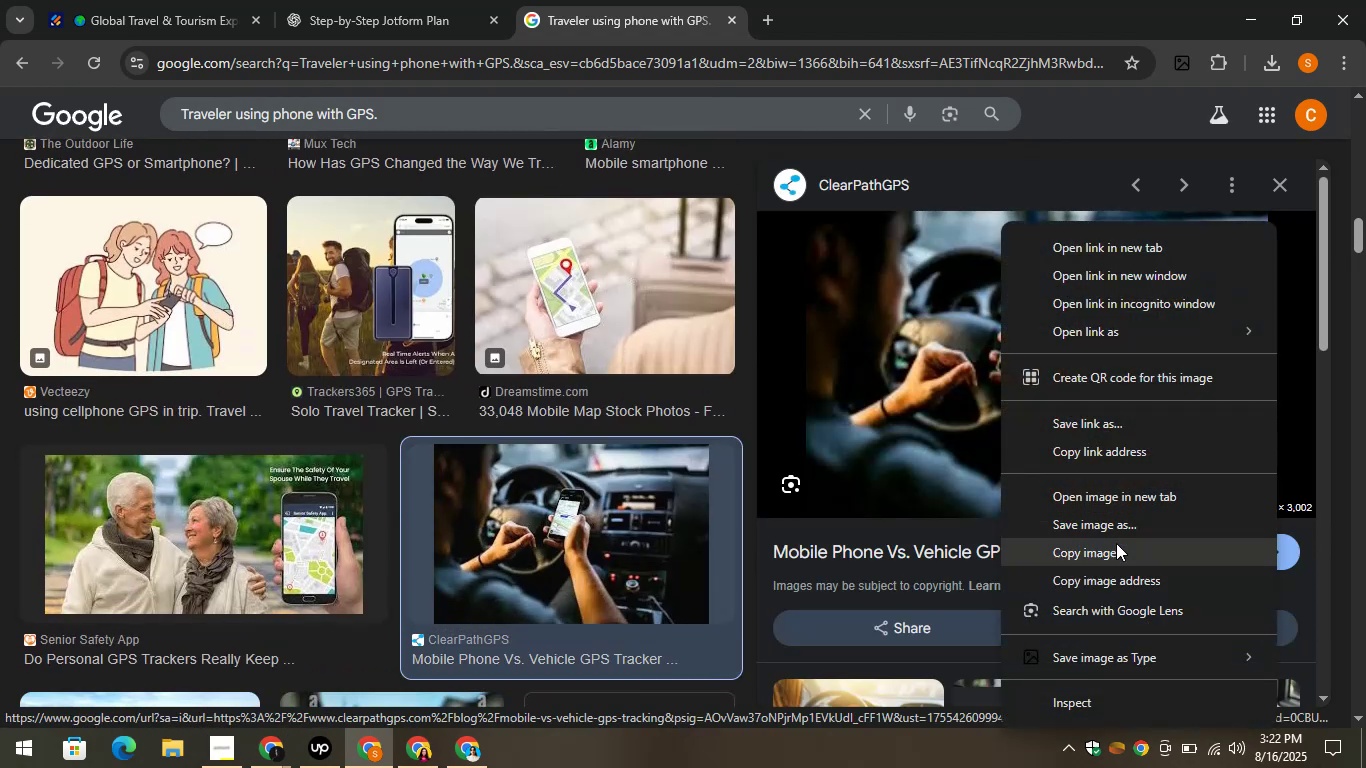 
left_click([1120, 642])
 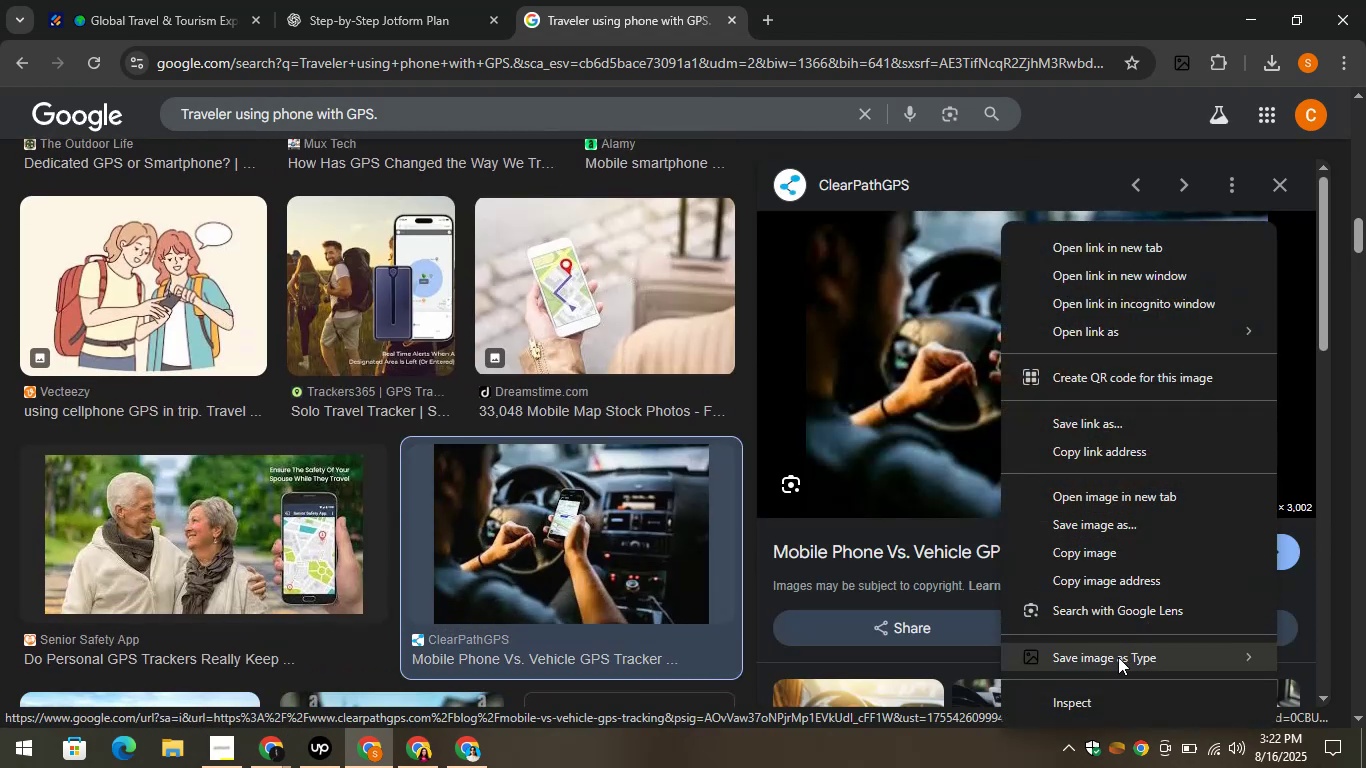 
left_click([1118, 657])
 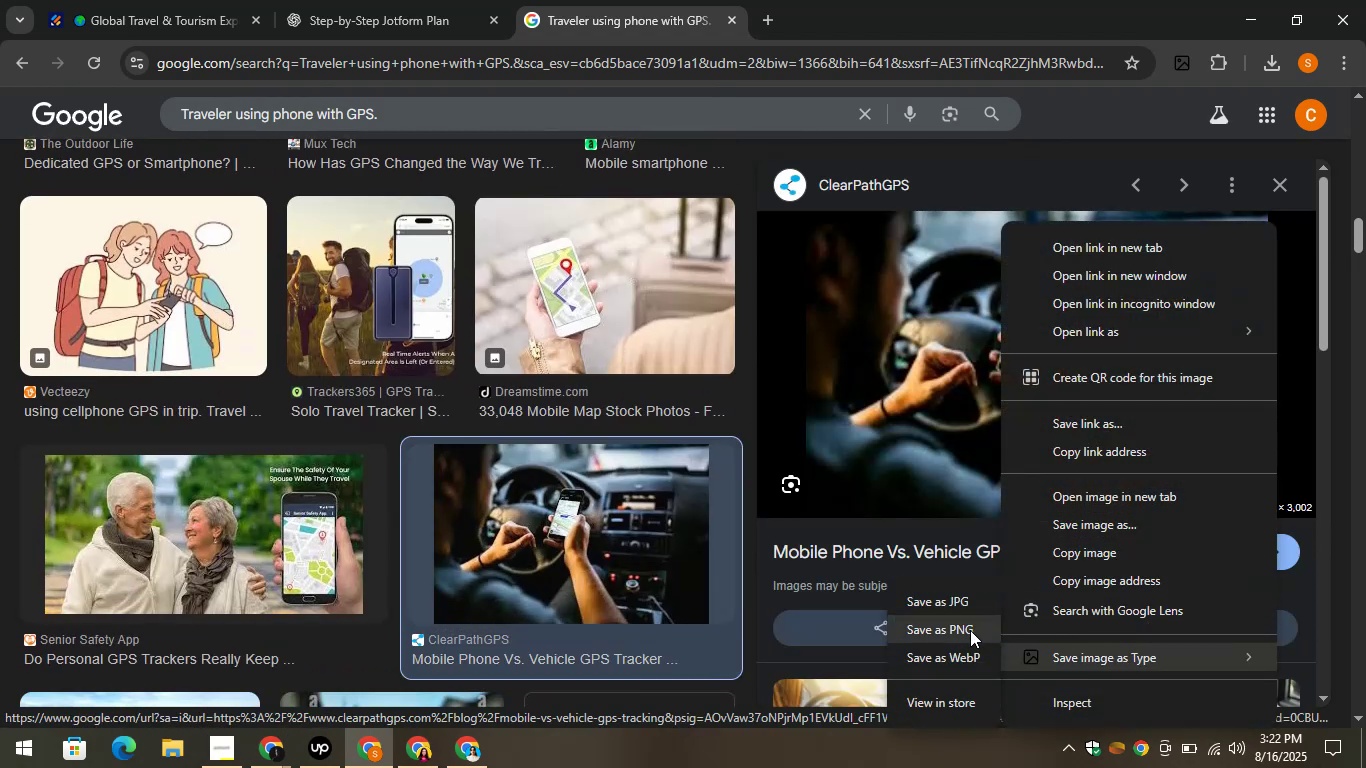 
left_click([970, 627])
 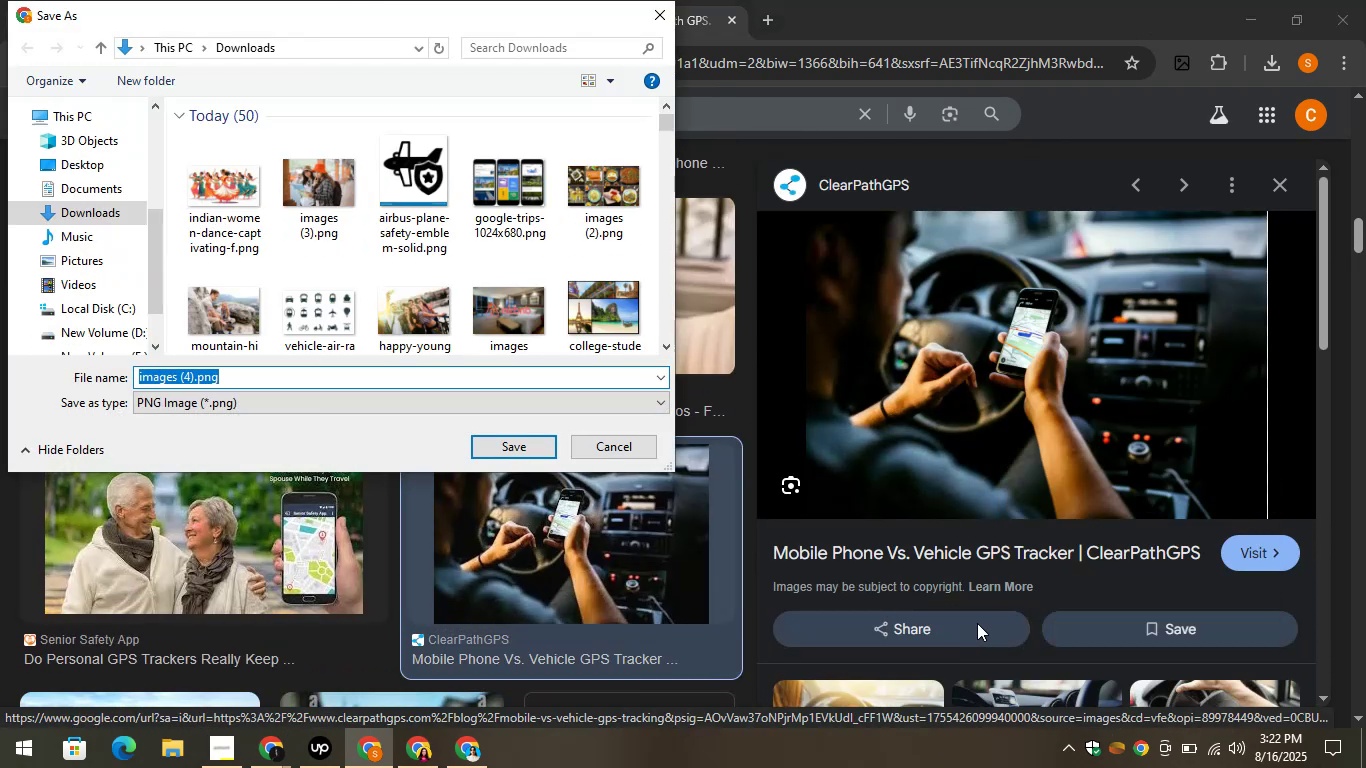 
left_click([517, 446])
 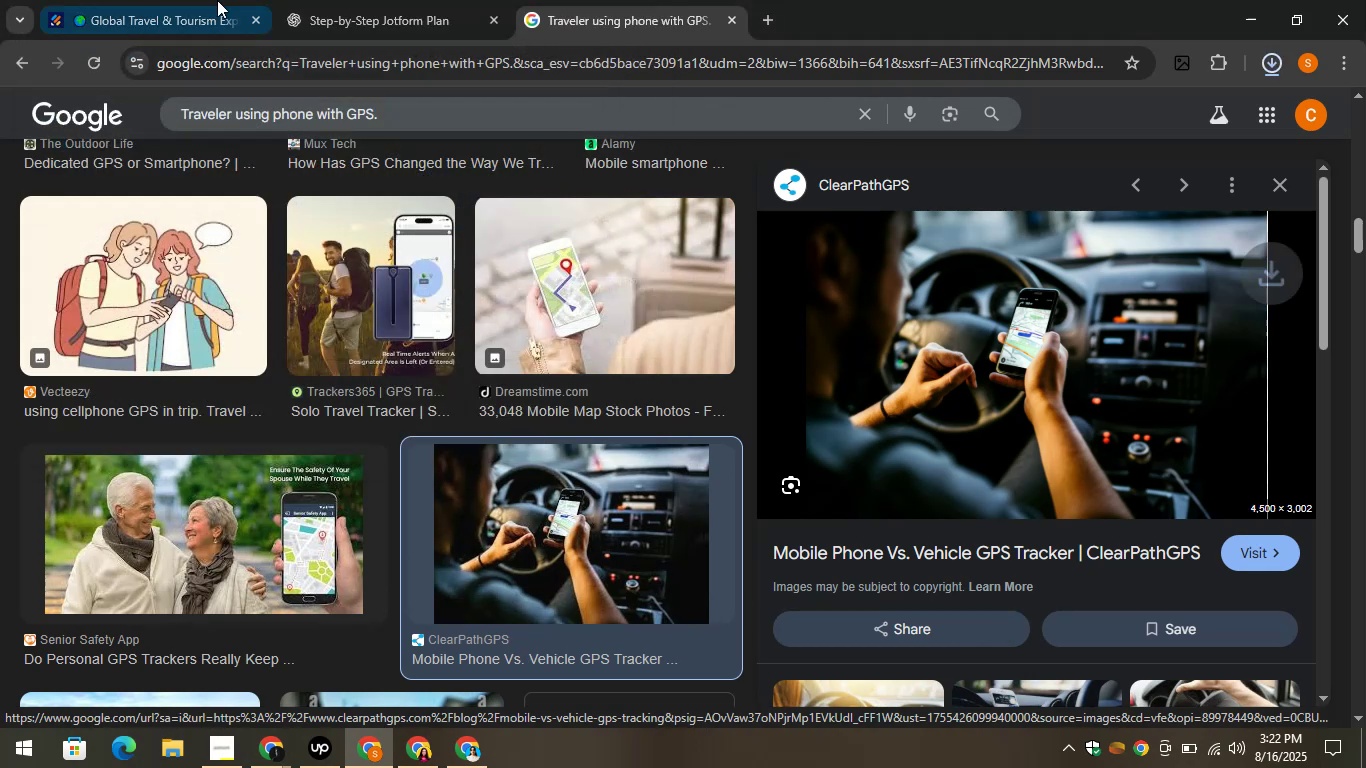 
left_click([177, 0])
 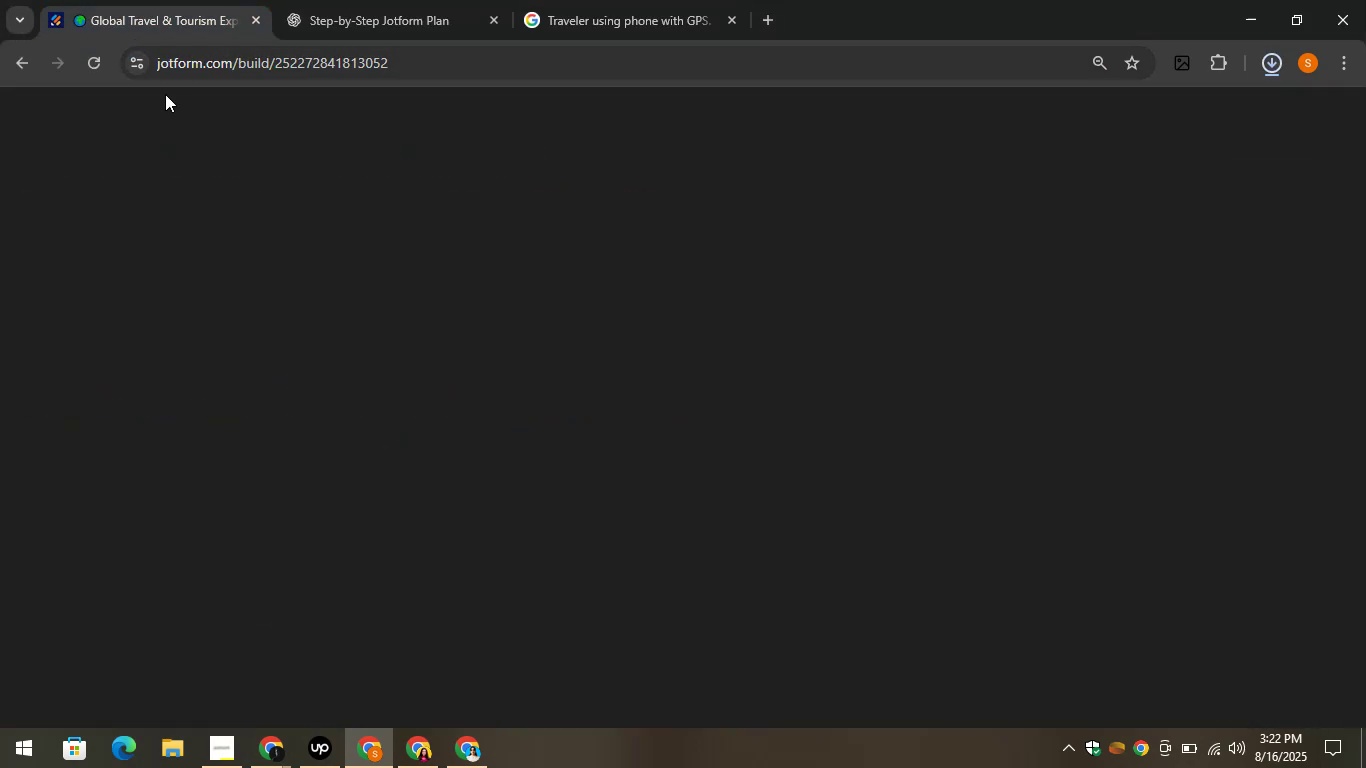 
mouse_move([202, 221])
 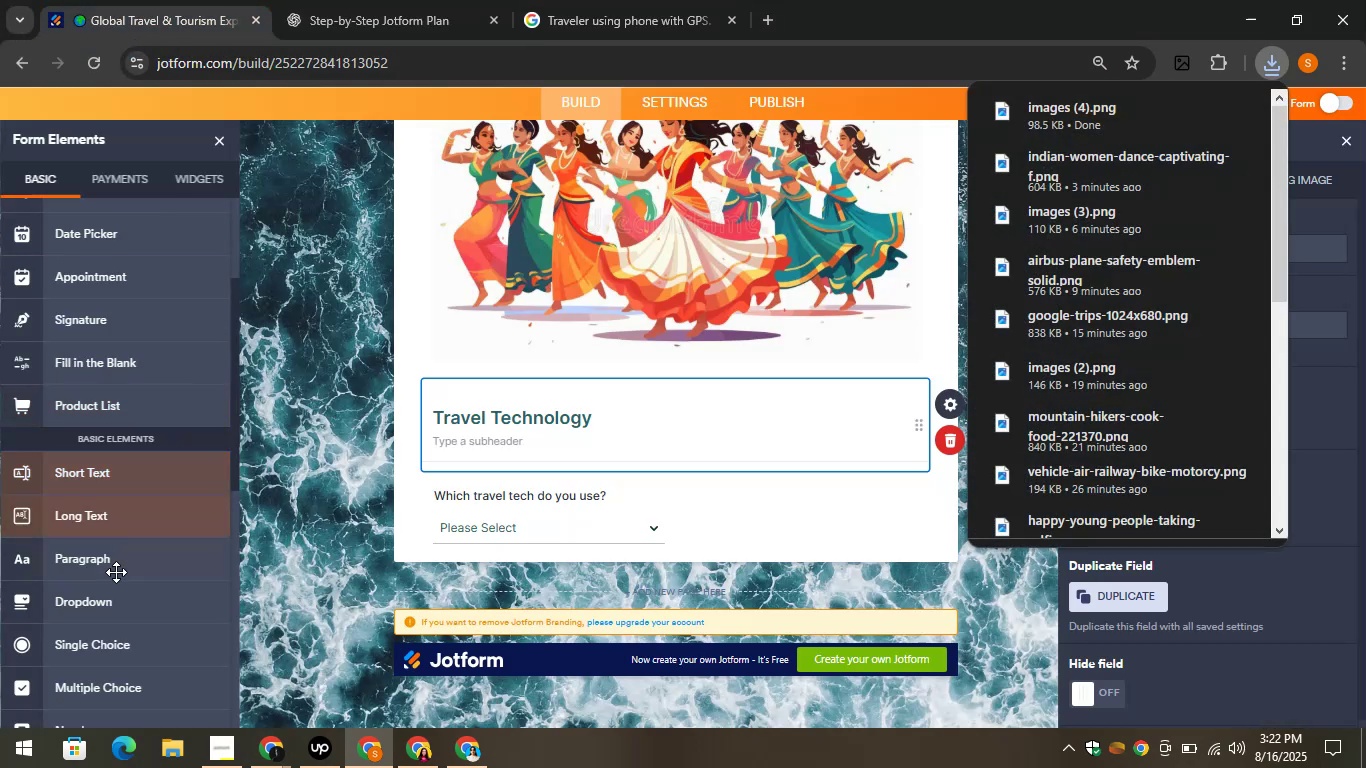 
scroll: coordinate [95, 582], scroll_direction: down, amount: 1.0
 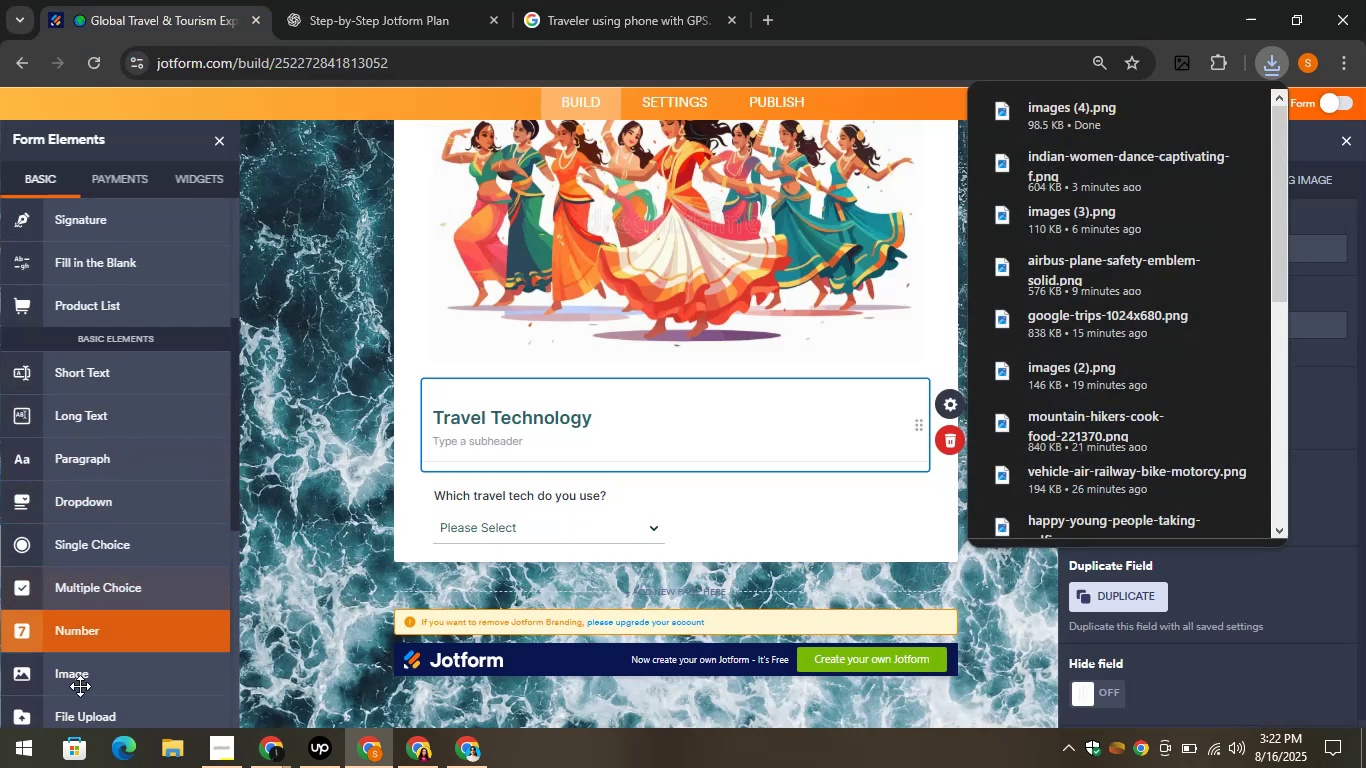 
left_click_drag(start_coordinate=[57, 685], to_coordinate=[632, 574])
 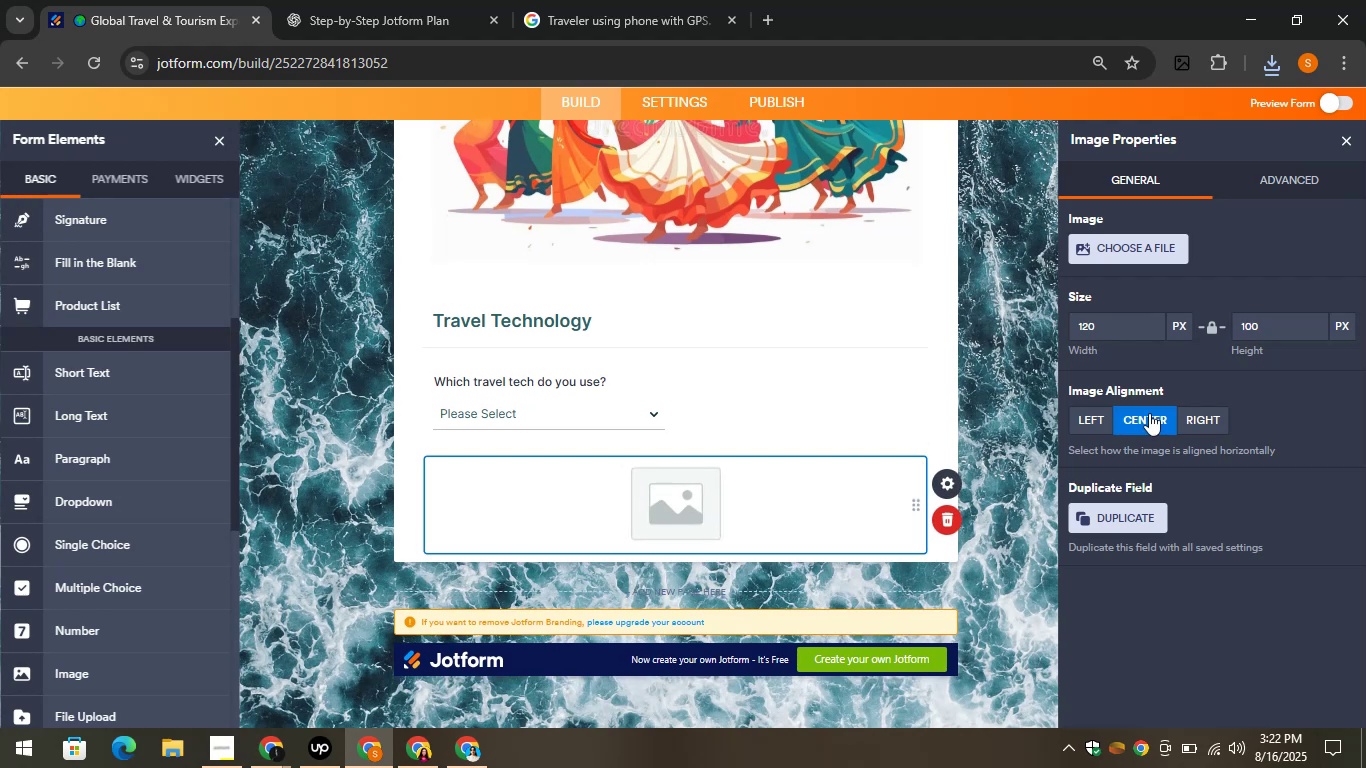 
left_click([1124, 239])
 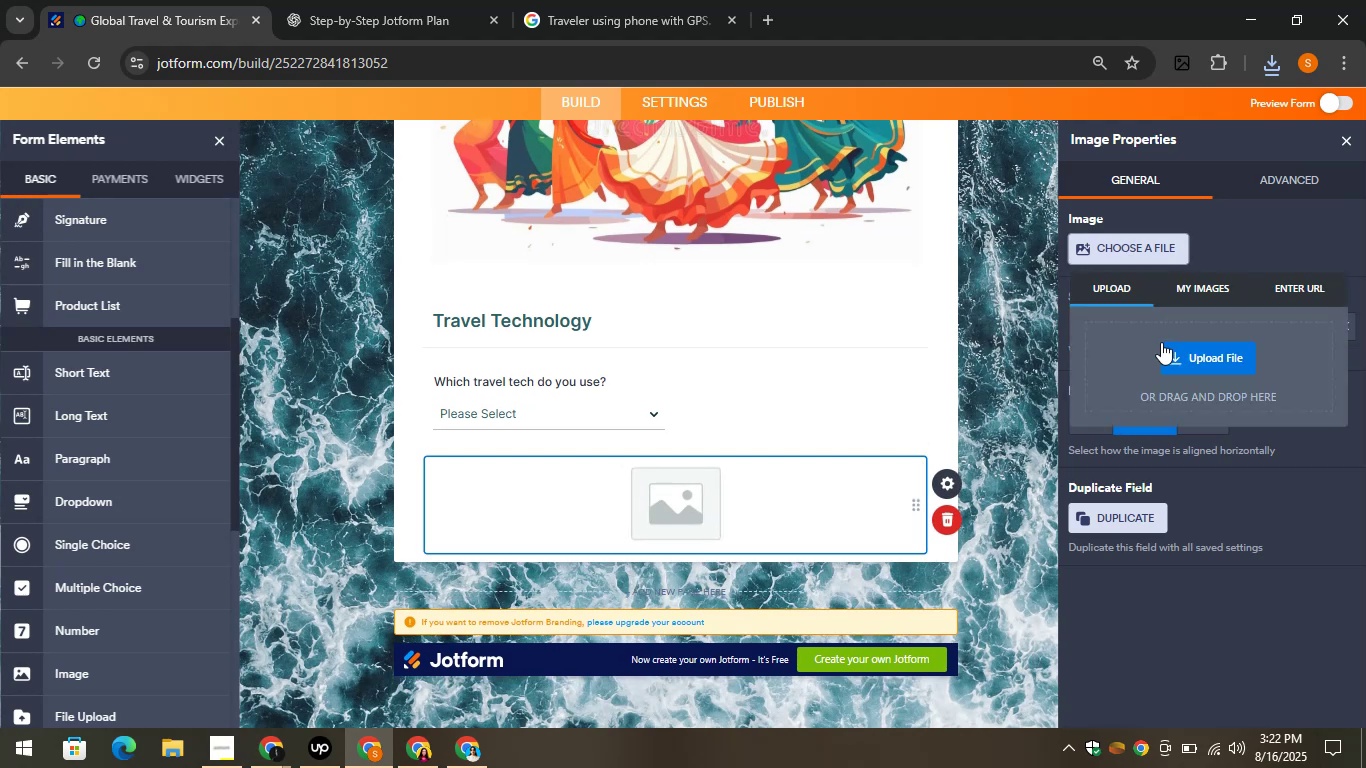 
left_click([1167, 348])
 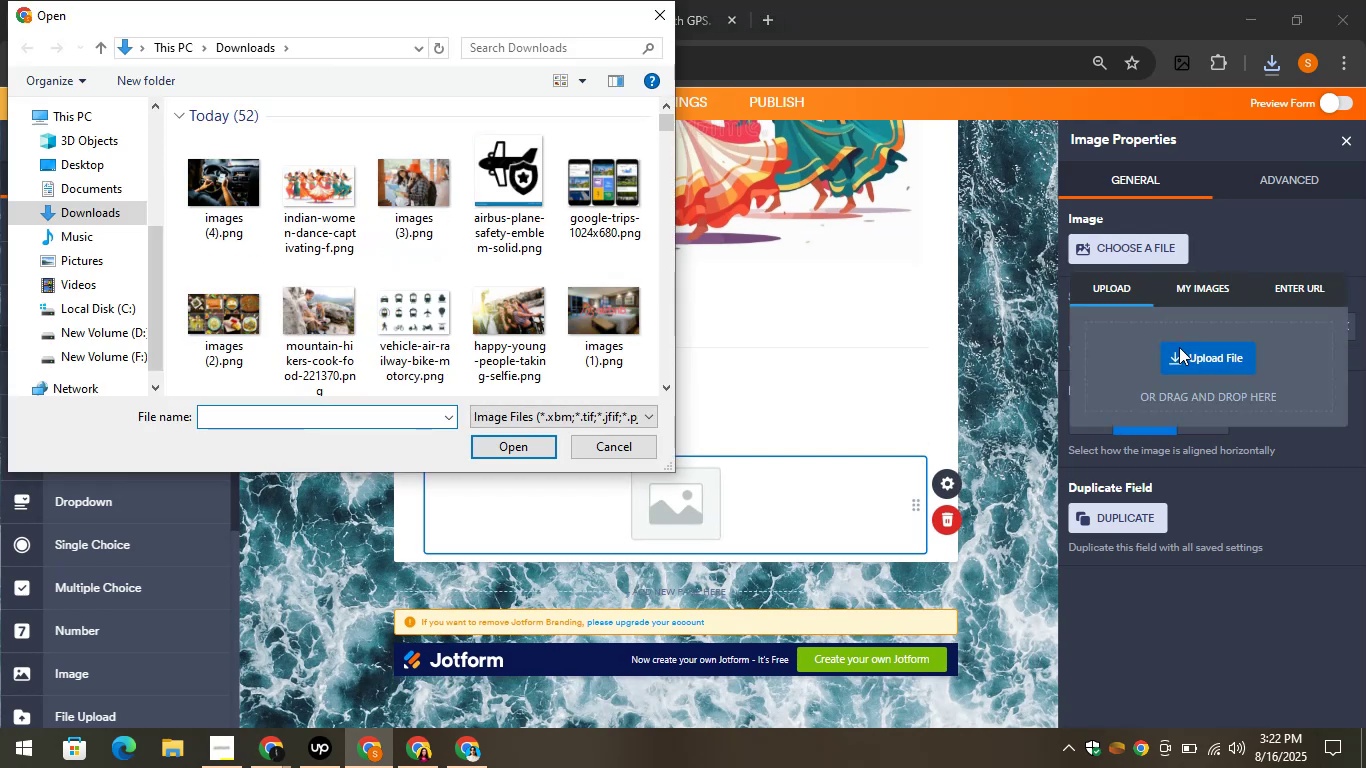 
wait(6.98)
 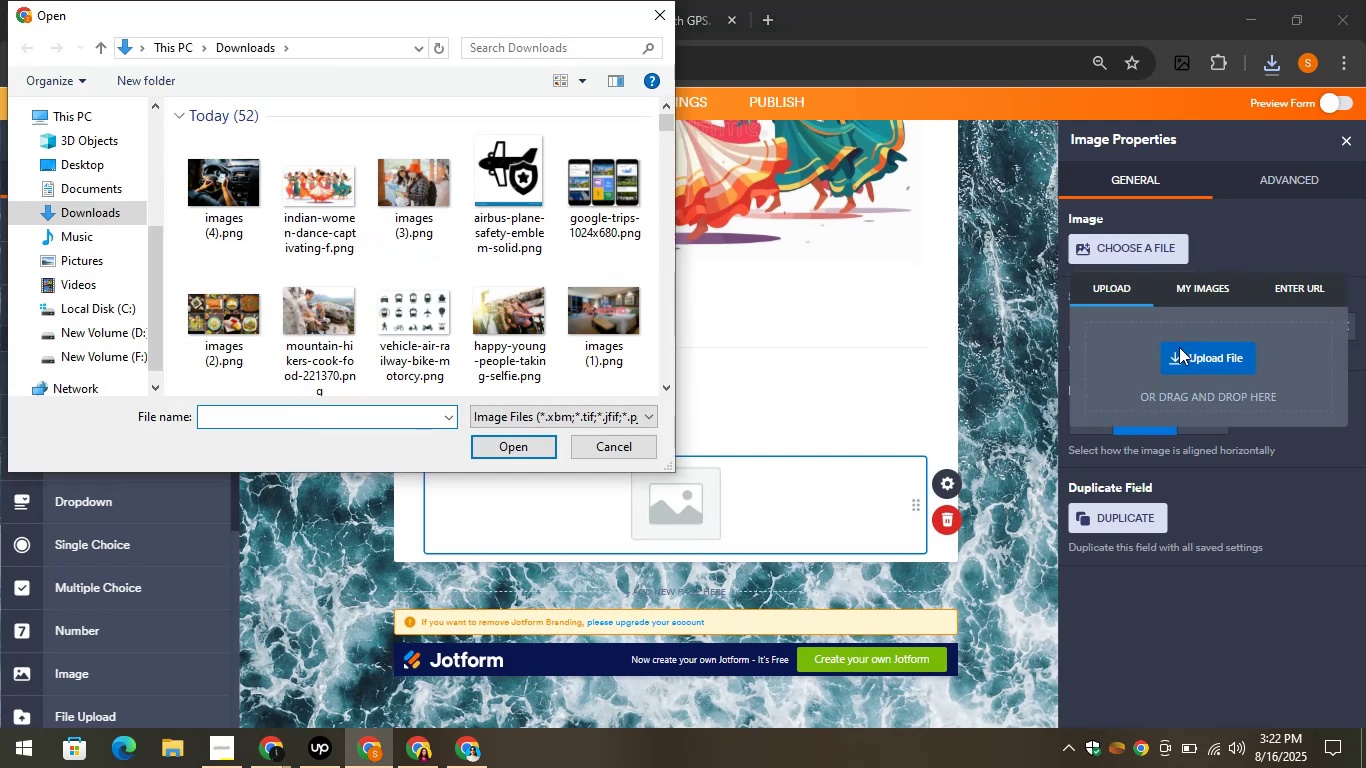 
left_click([239, 198])
 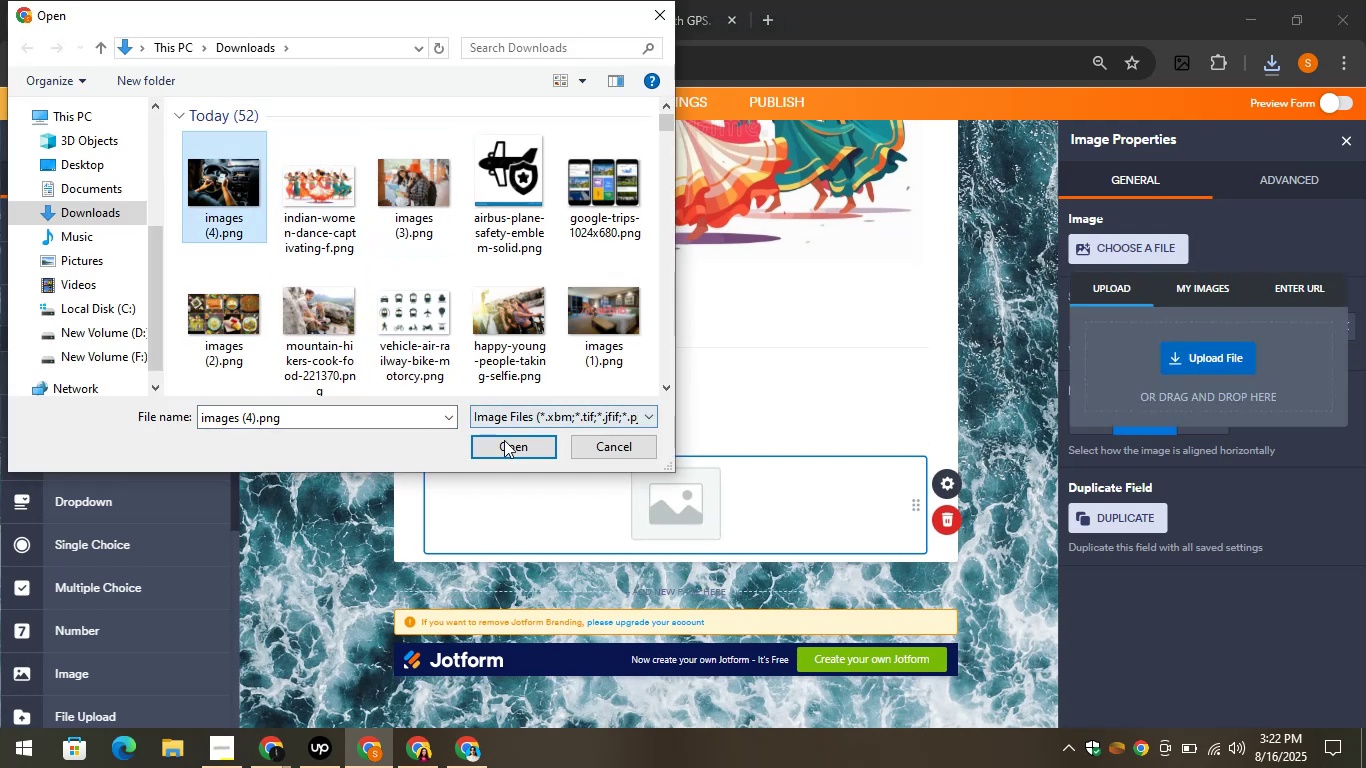 
left_click([510, 445])
 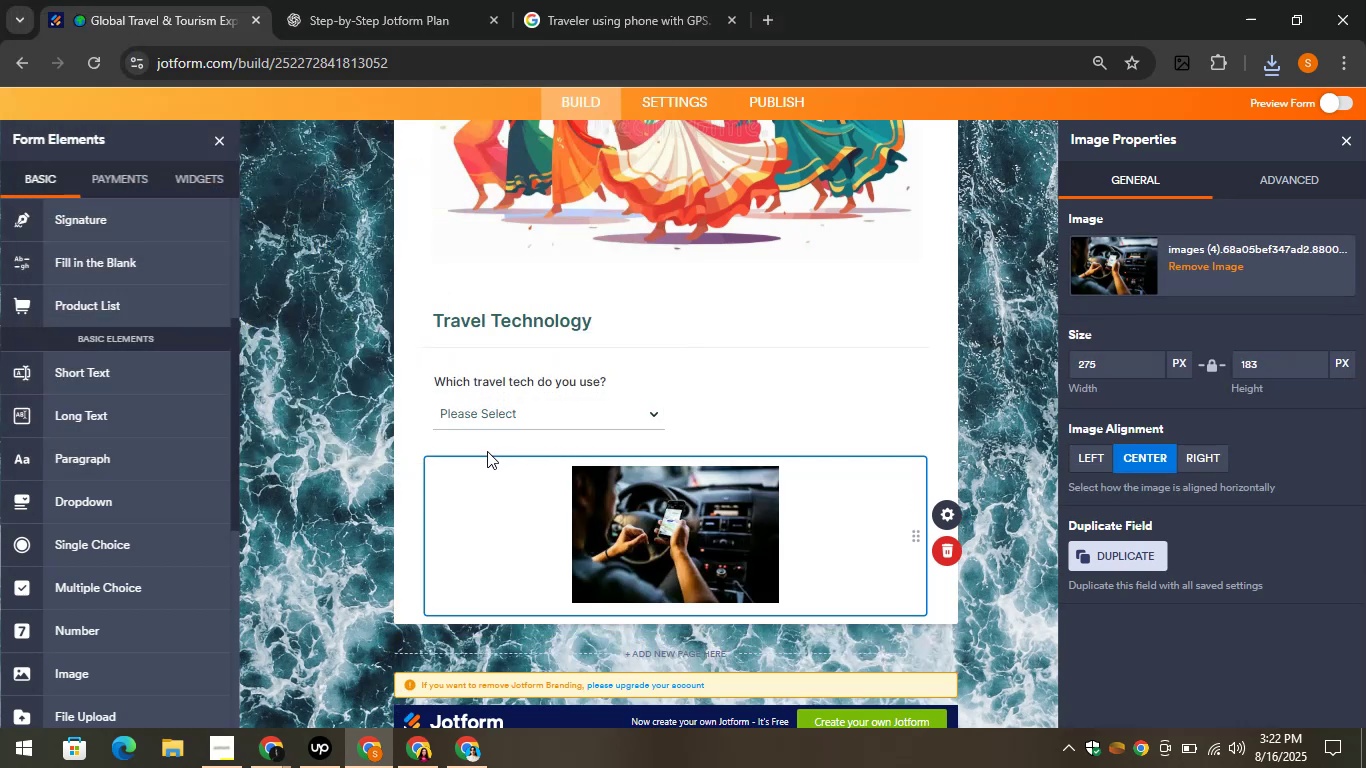 
wait(6.66)
 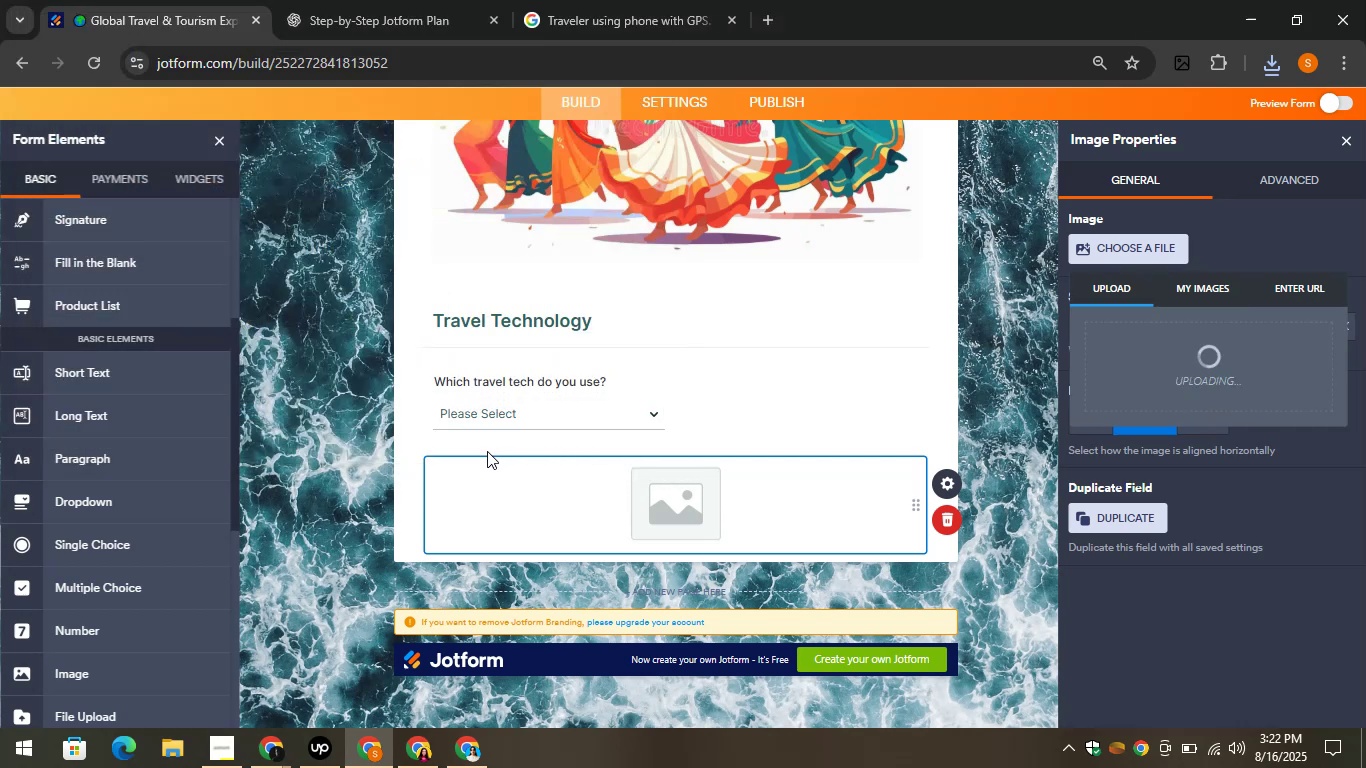 
left_click_drag(start_coordinate=[1122, 359], to_coordinate=[1071, 359])
 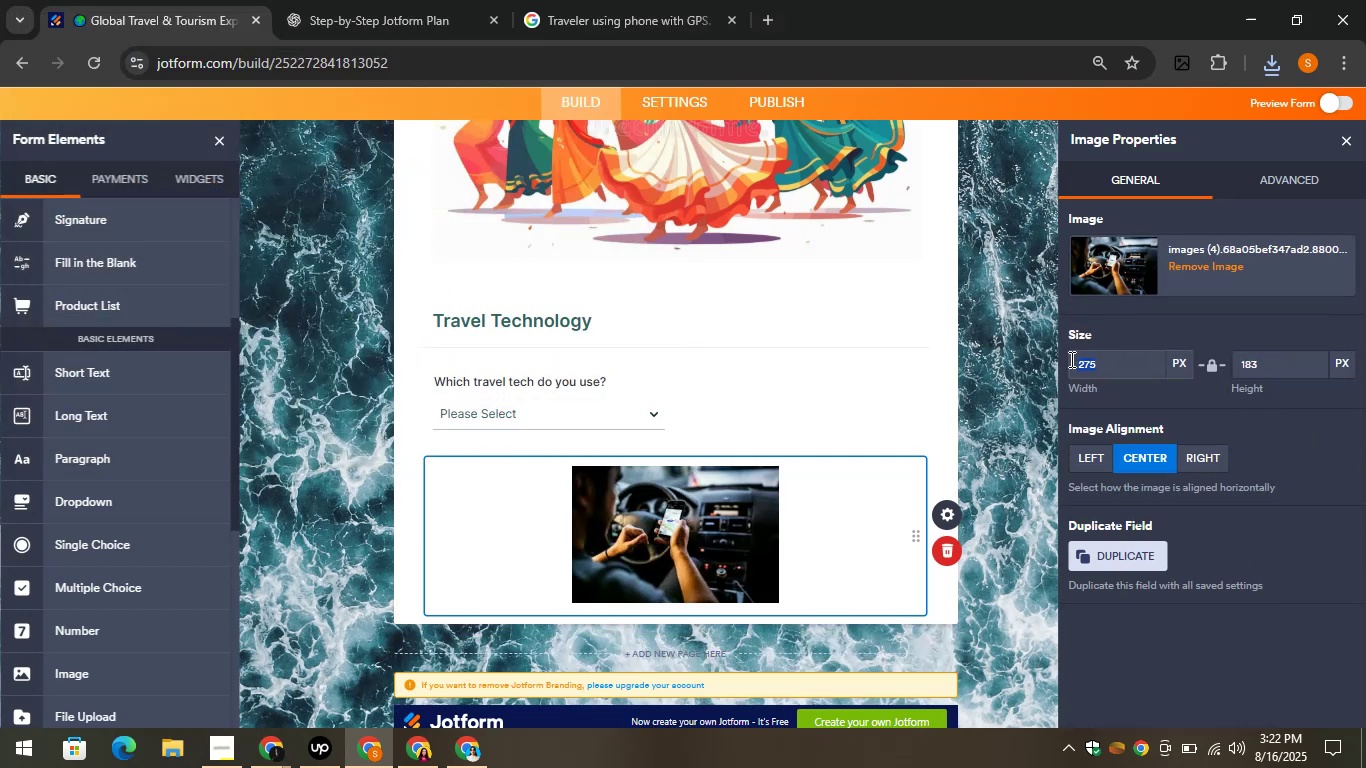 
type(500)
 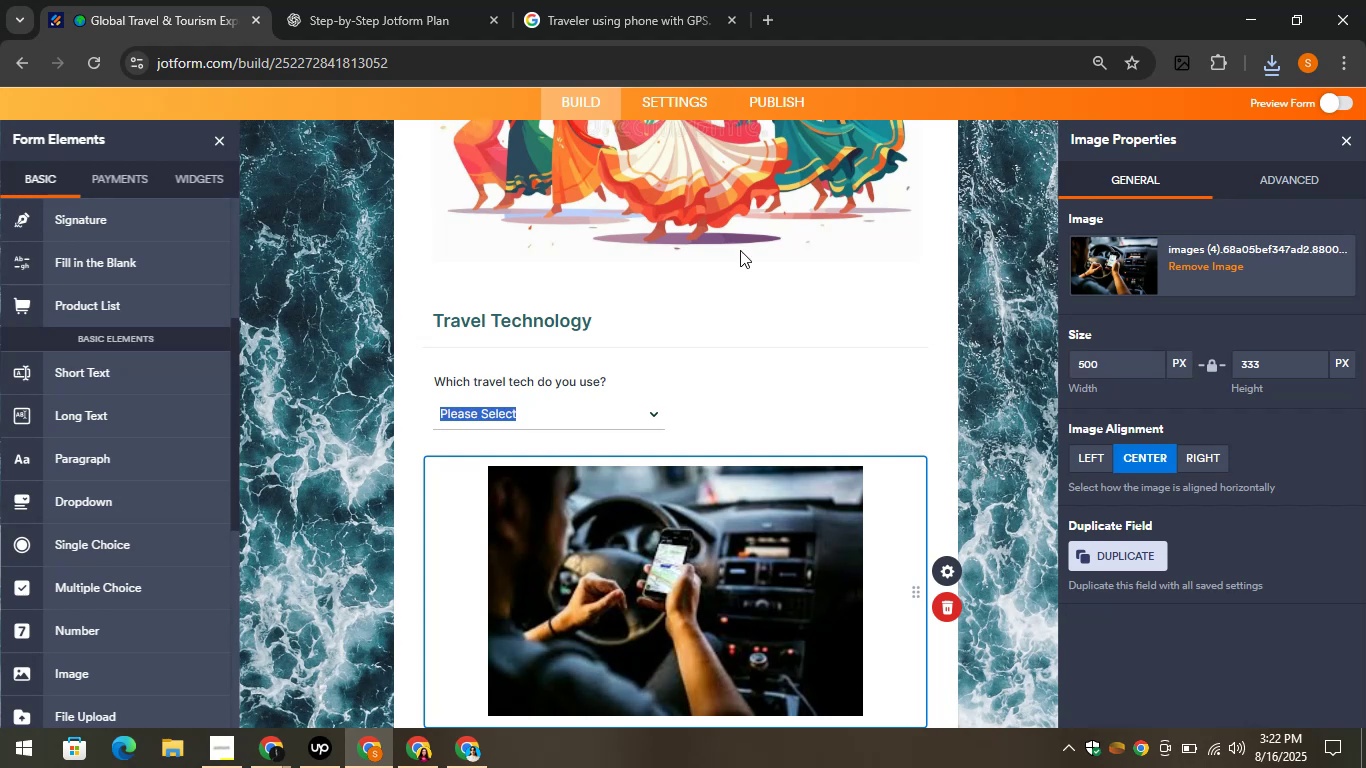 
left_click([422, 0])
 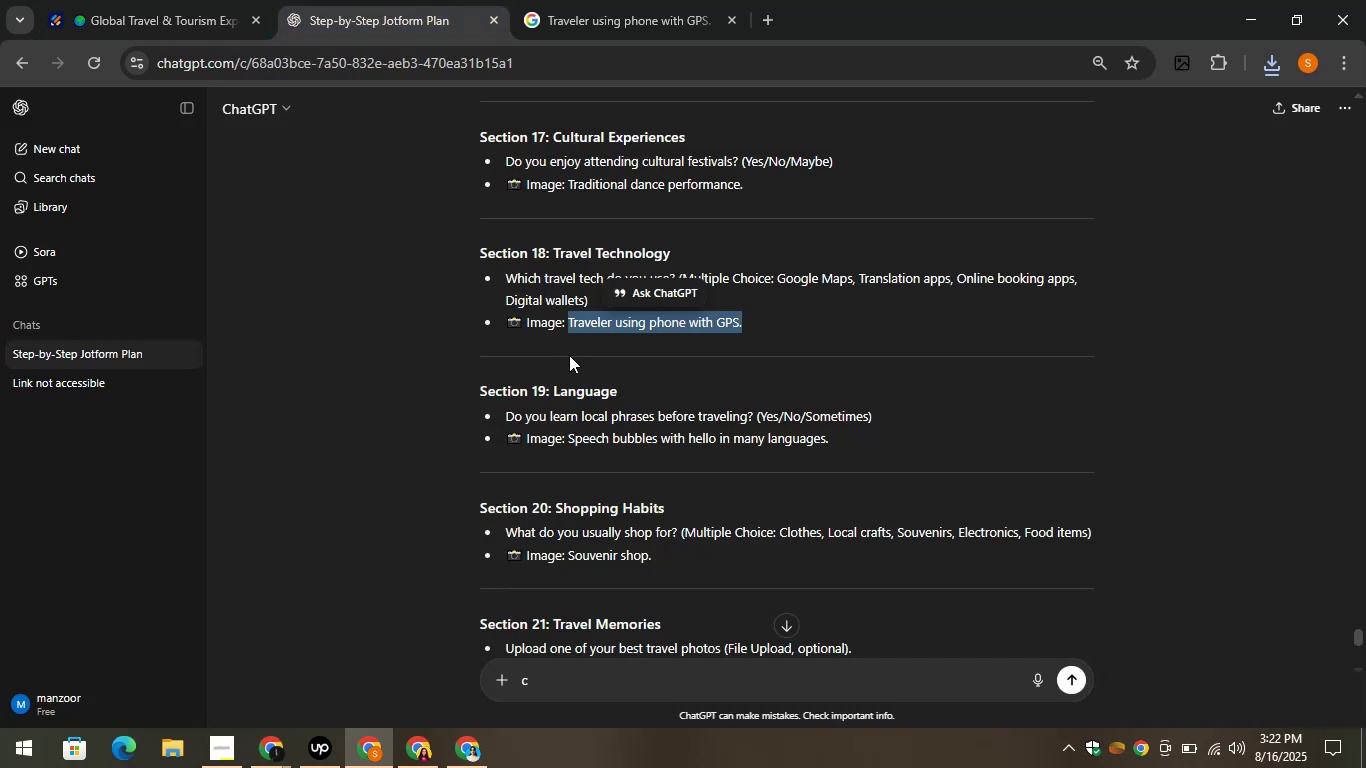 
wait(5.63)
 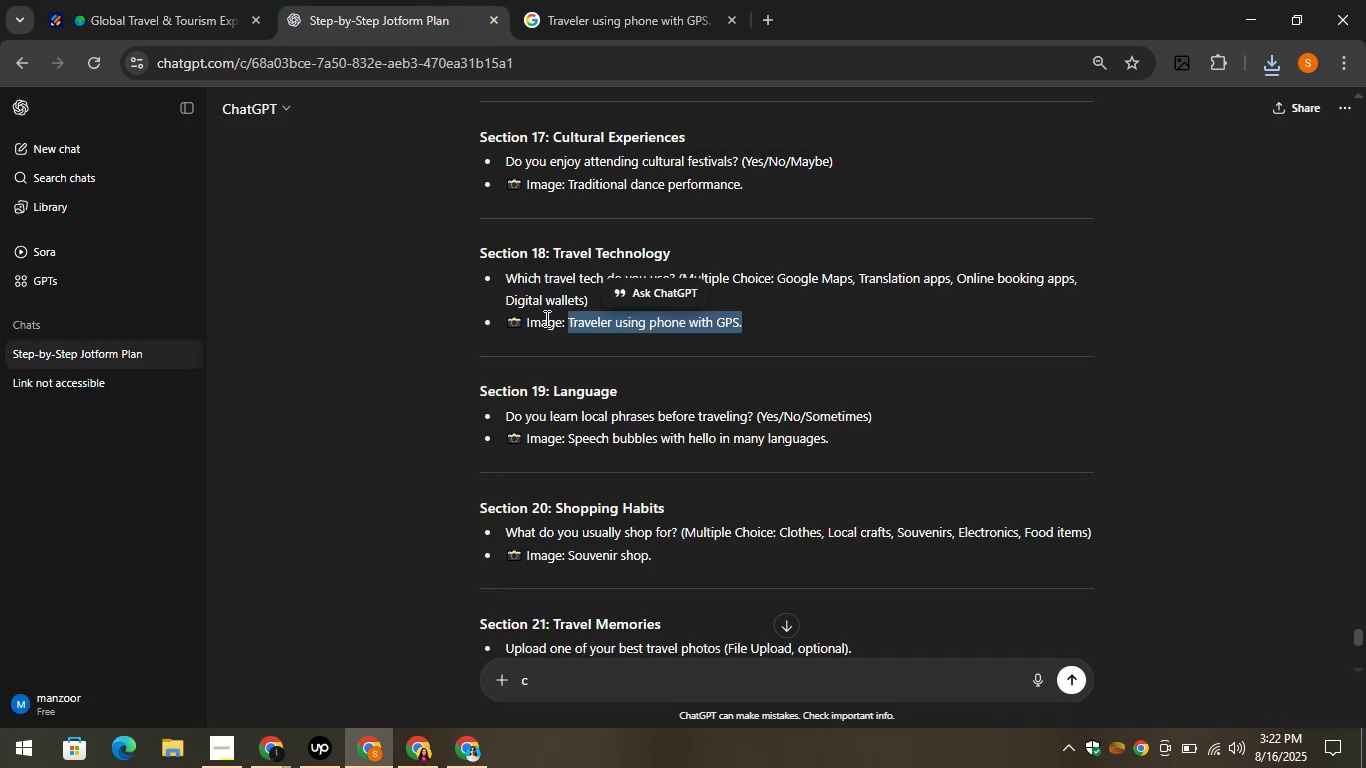 
left_click_drag(start_coordinate=[627, 392], to_coordinate=[548, 392])
 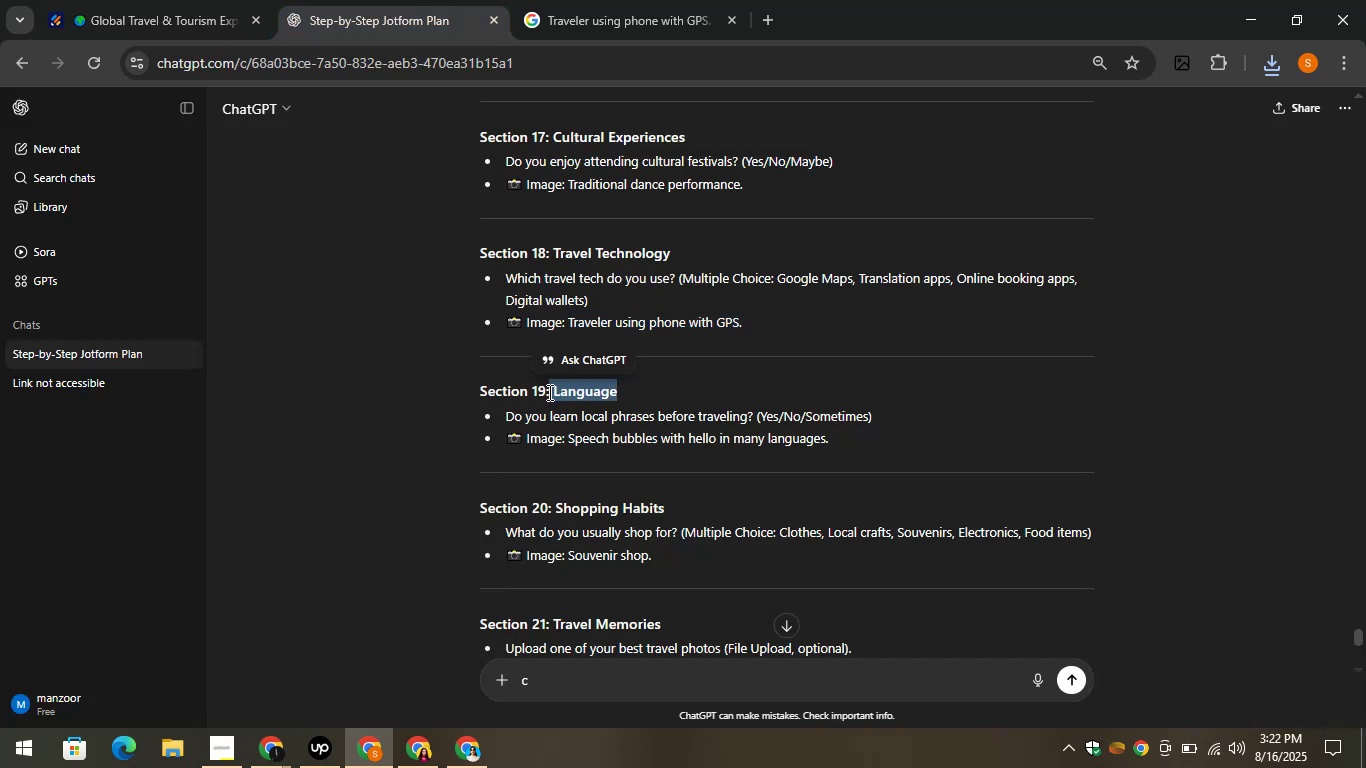 
key(Control+C)
 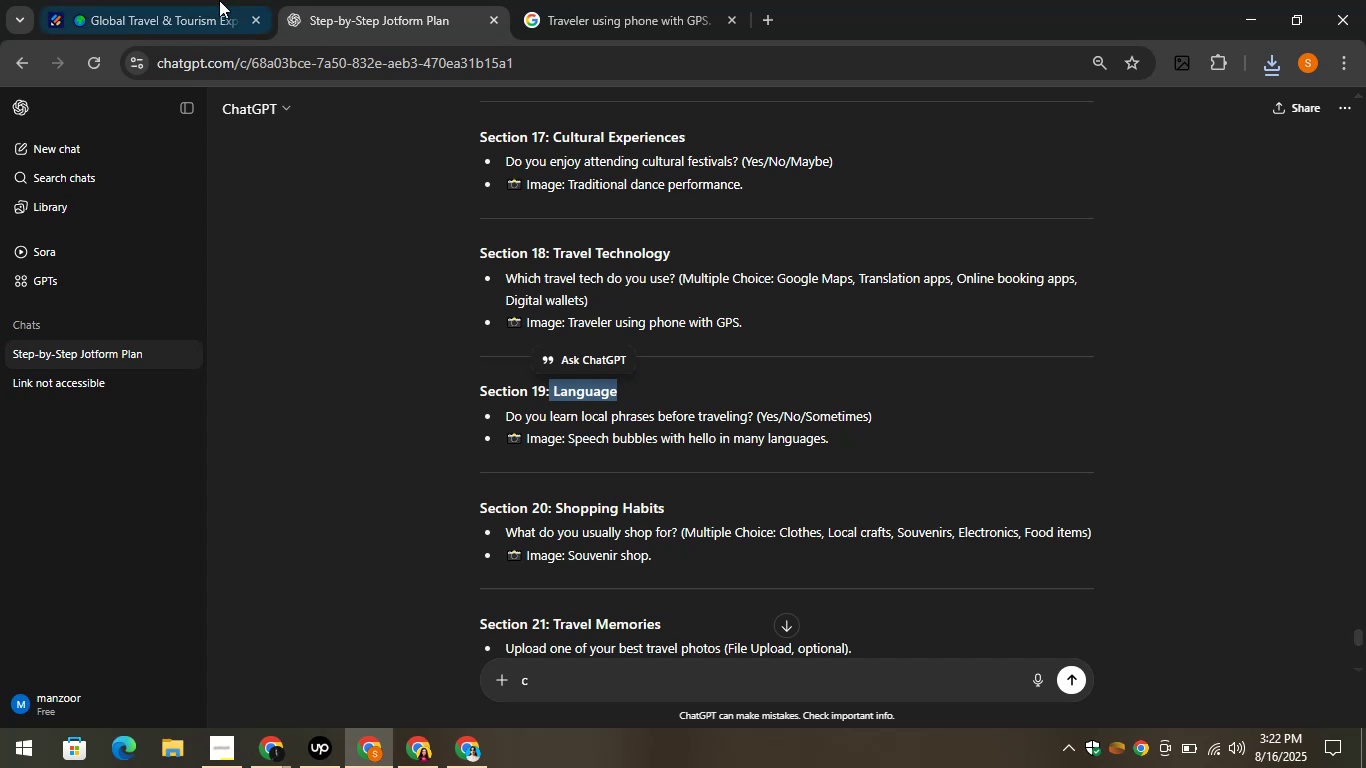 
left_click([164, 0])
 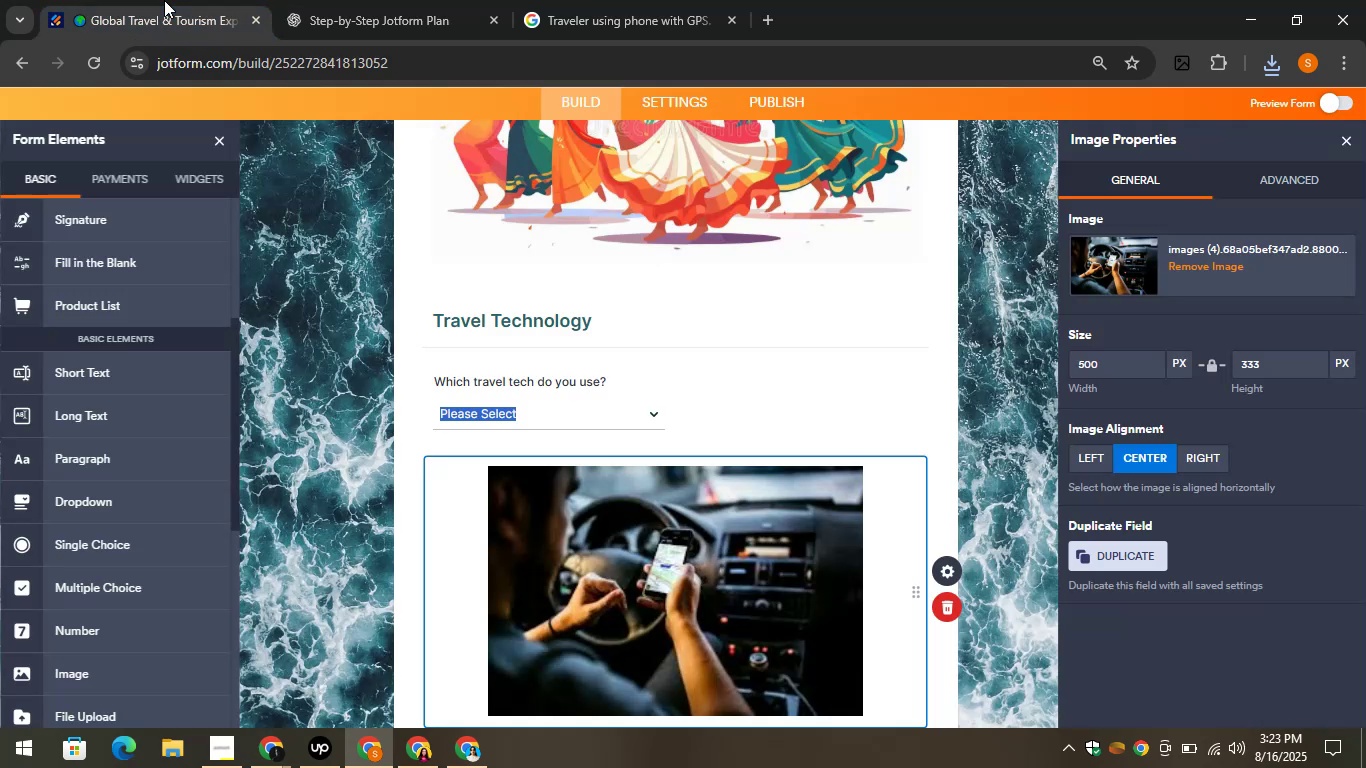 
wait(9.22)
 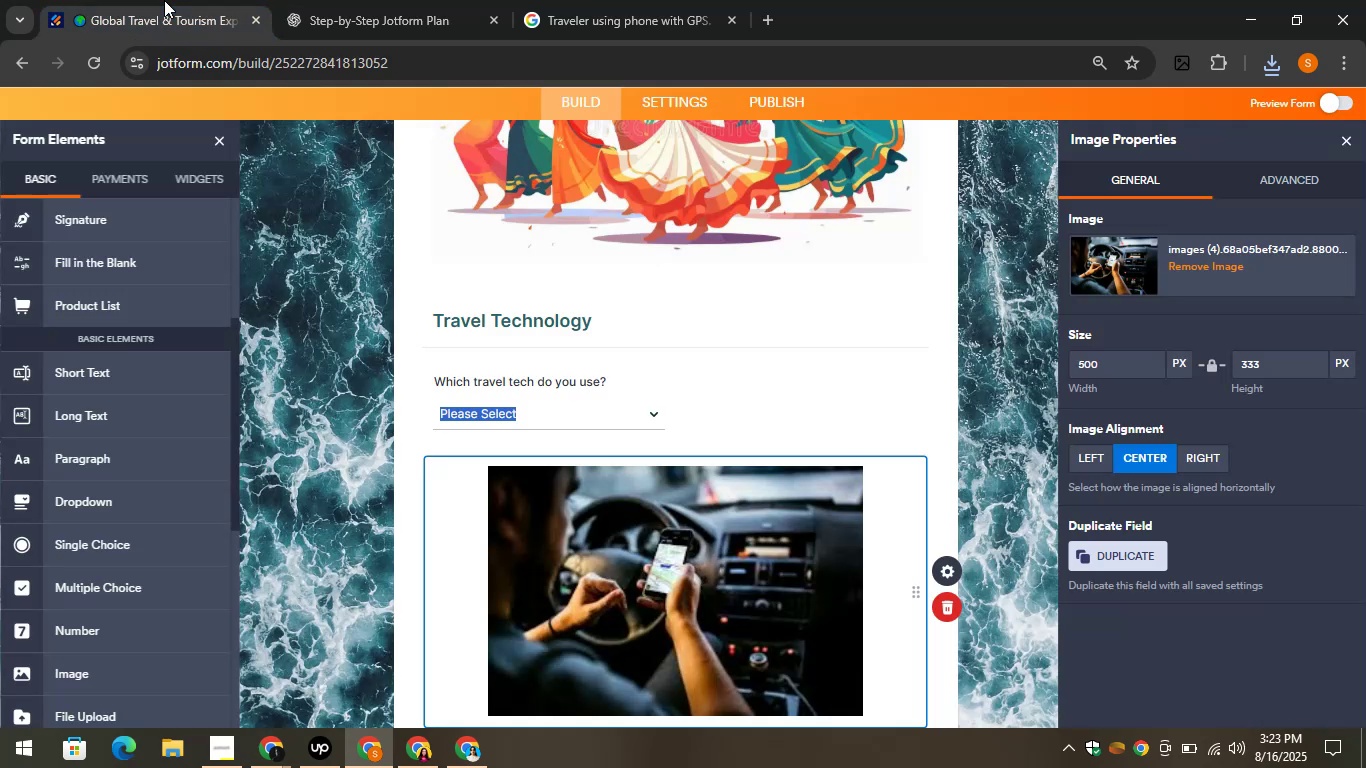 
left_click([330, 0])
 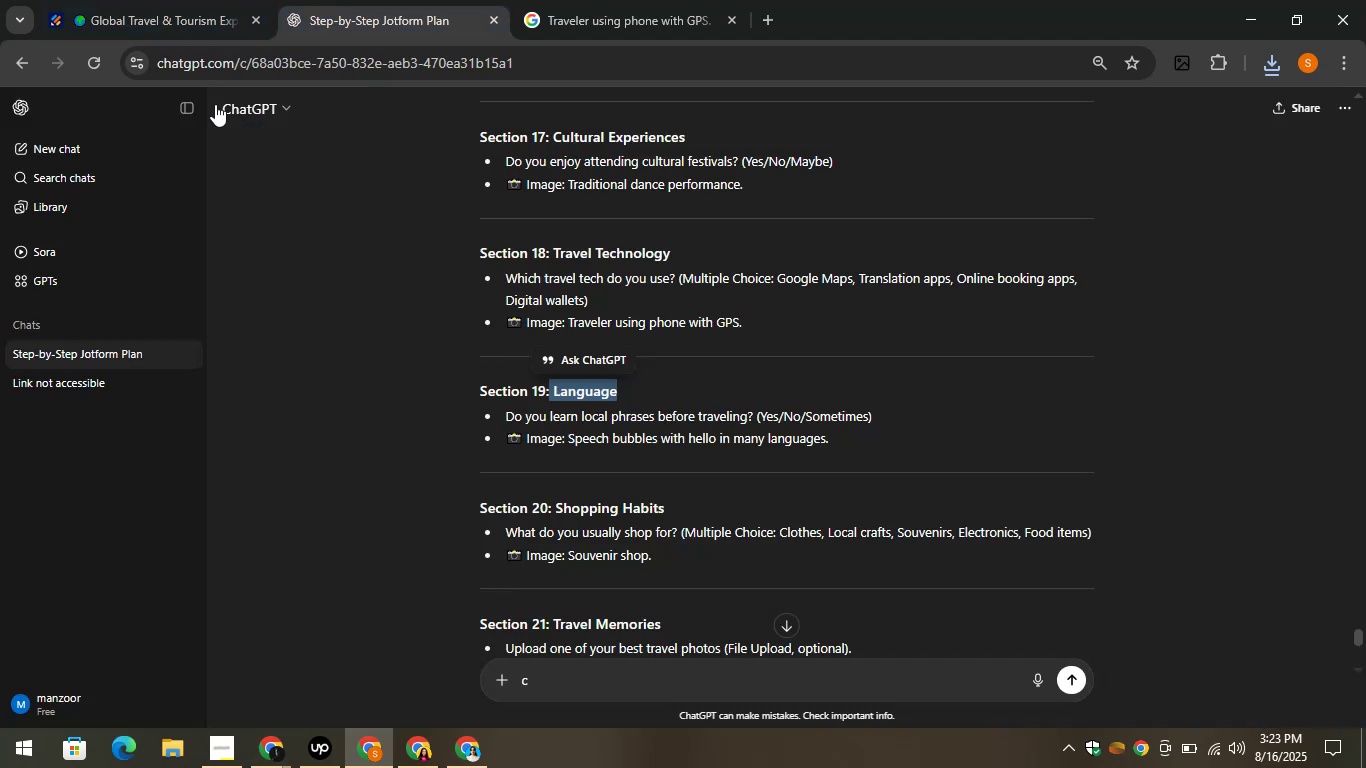 
left_click([153, 0])
 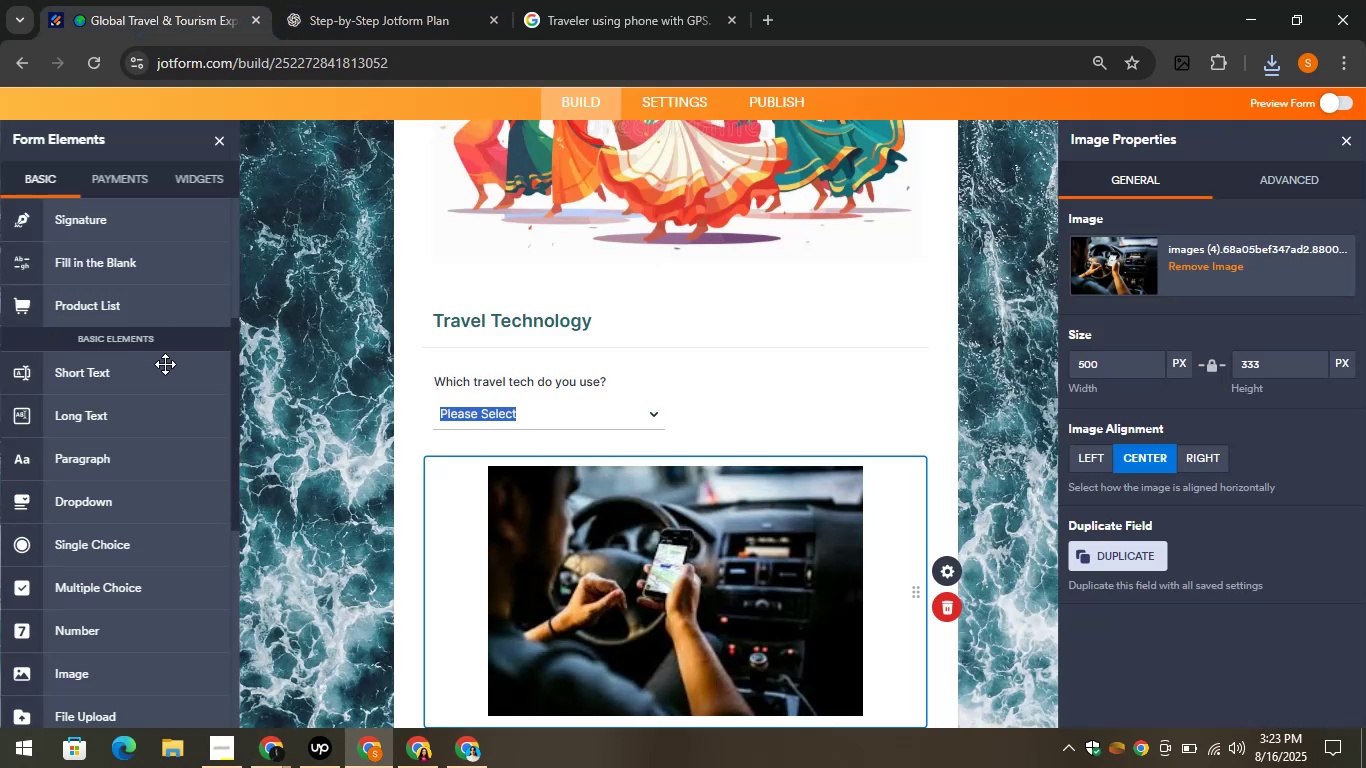 
scroll: coordinate [133, 264], scroll_direction: up, amount: 7.0
 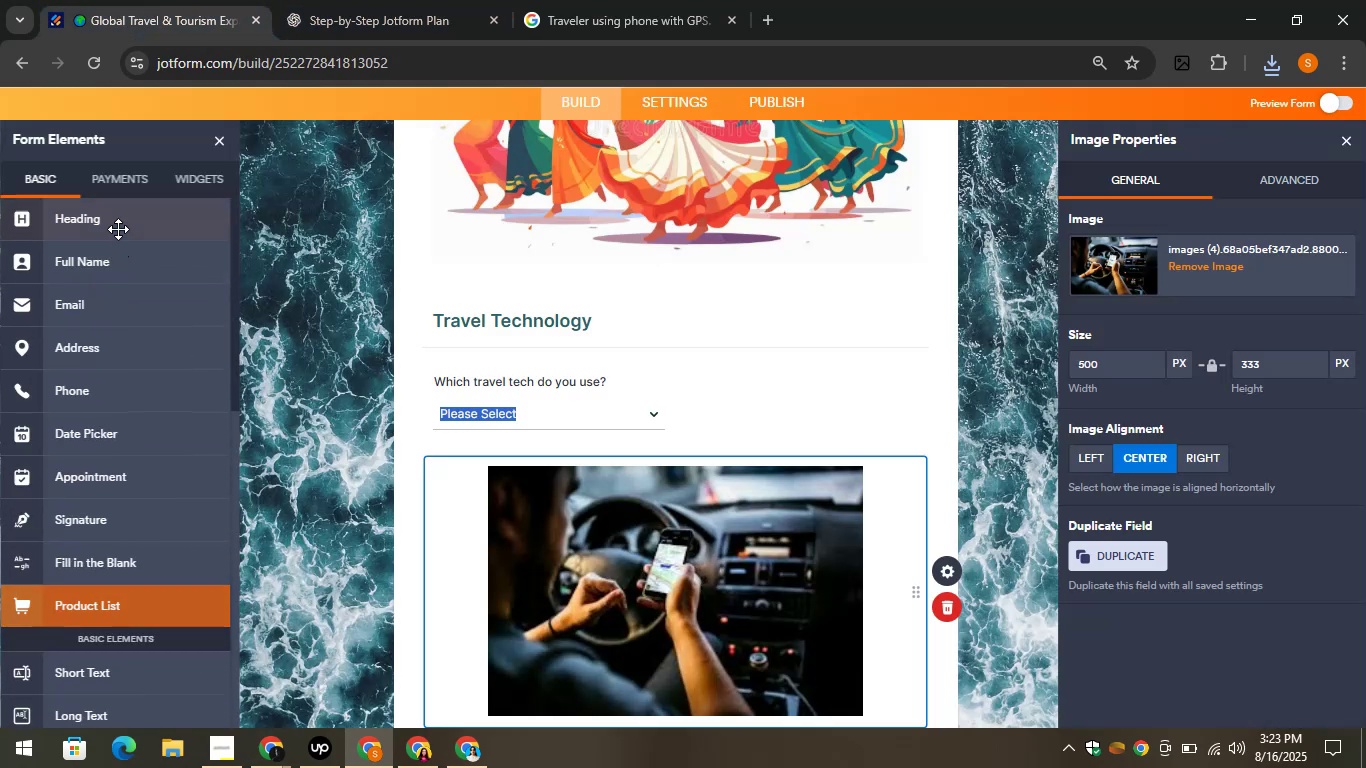 
left_click_drag(start_coordinate=[105, 205], to_coordinate=[575, 482])
 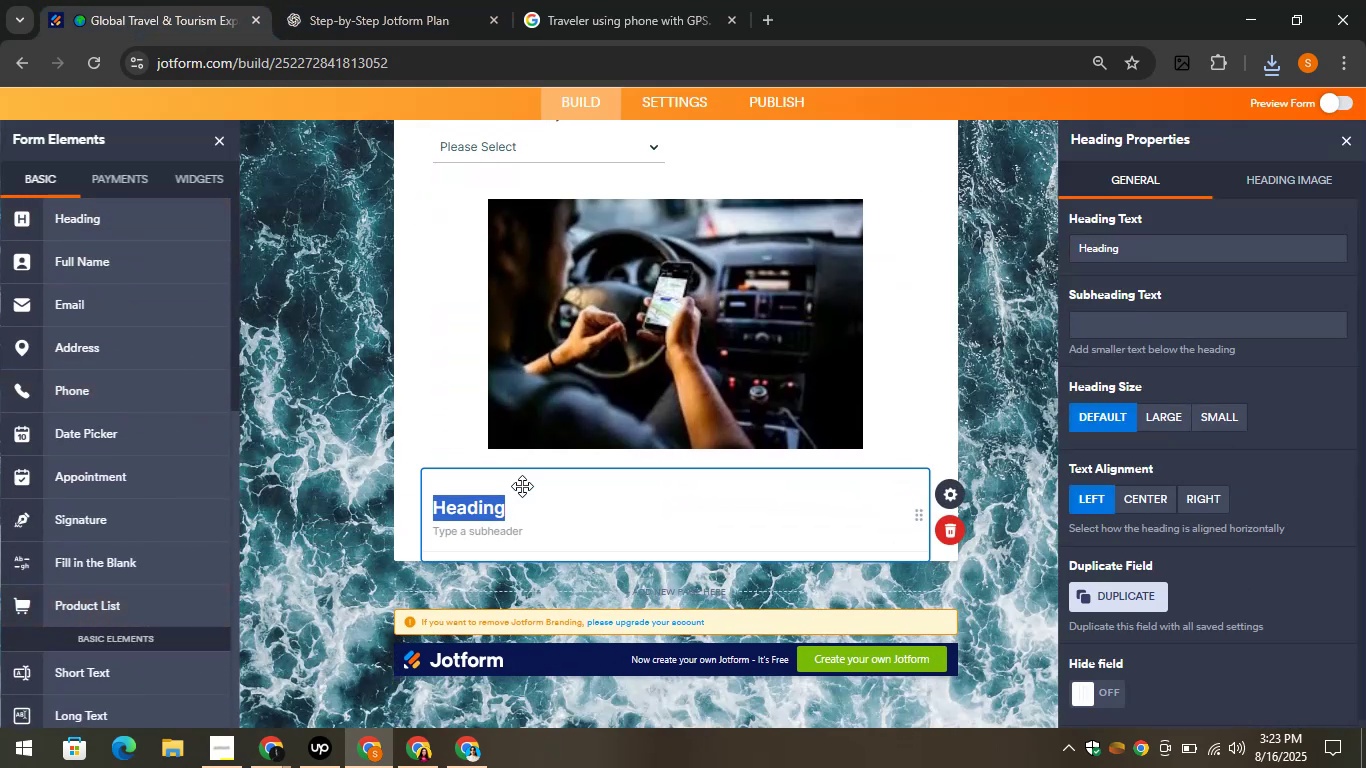 
key(Control+V)
 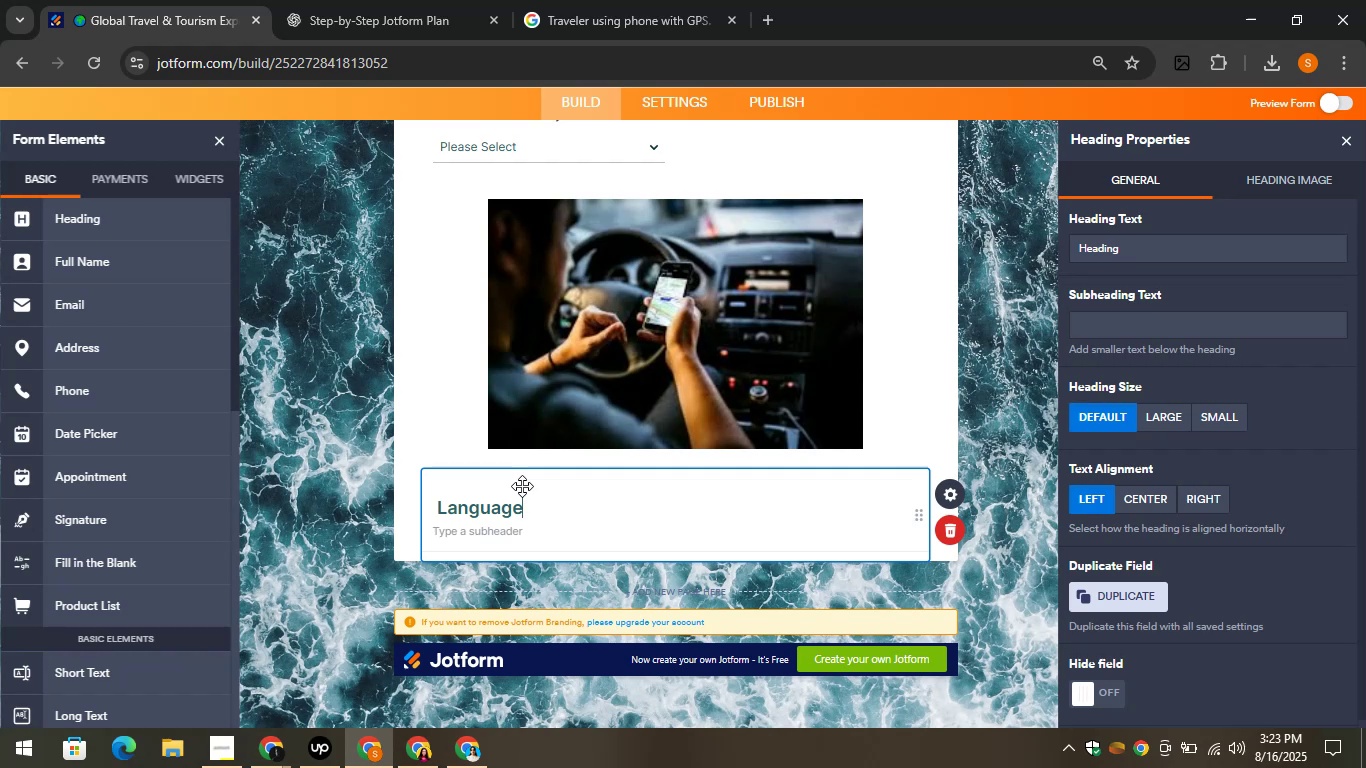 
wait(18.38)
 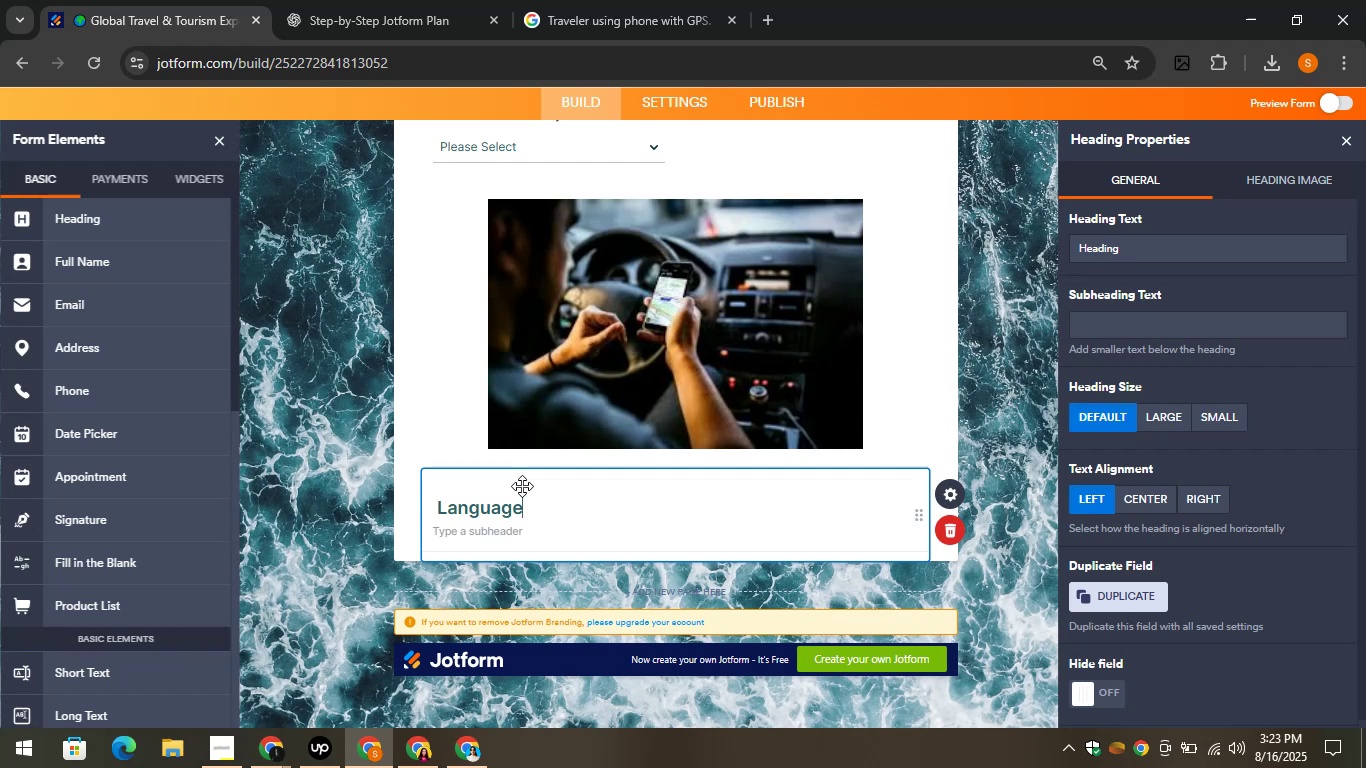 
left_click([384, 0])
 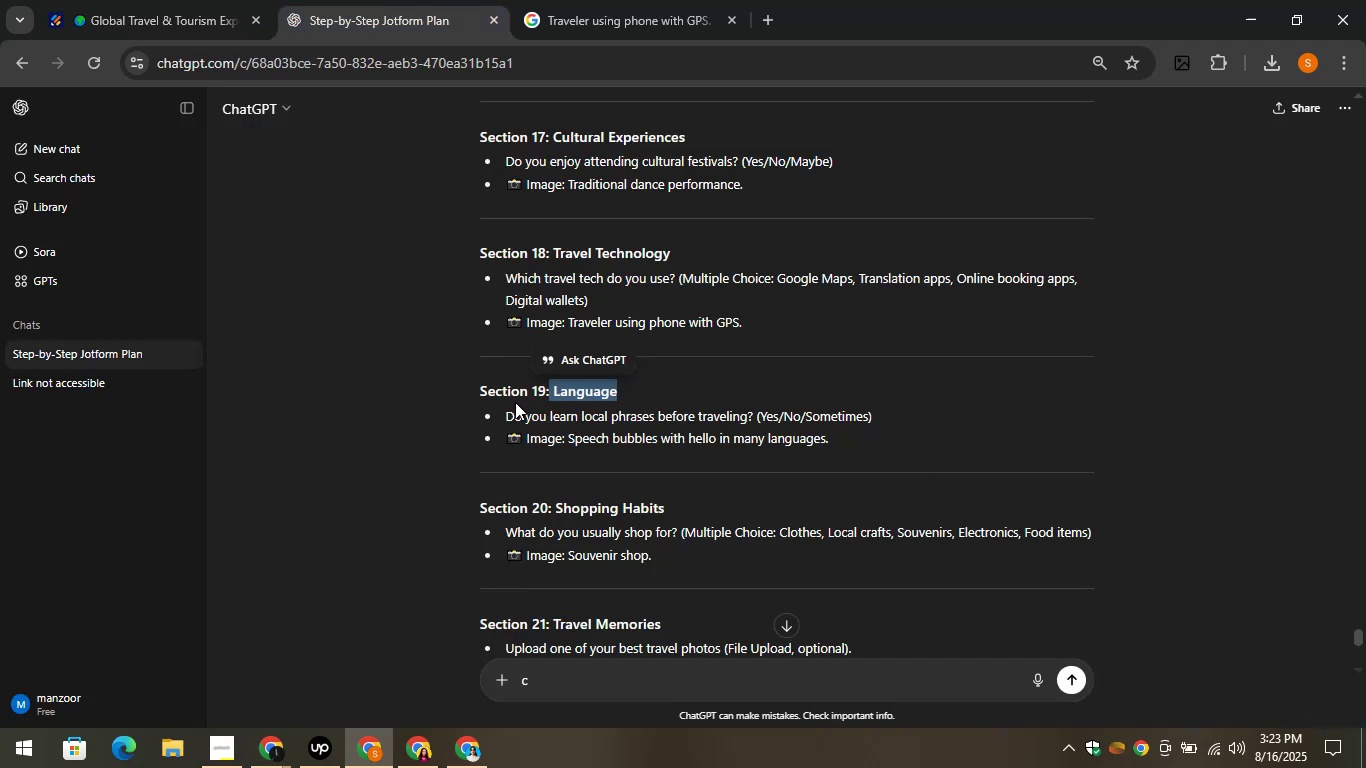 
left_click_drag(start_coordinate=[502, 411], to_coordinate=[754, 414])
 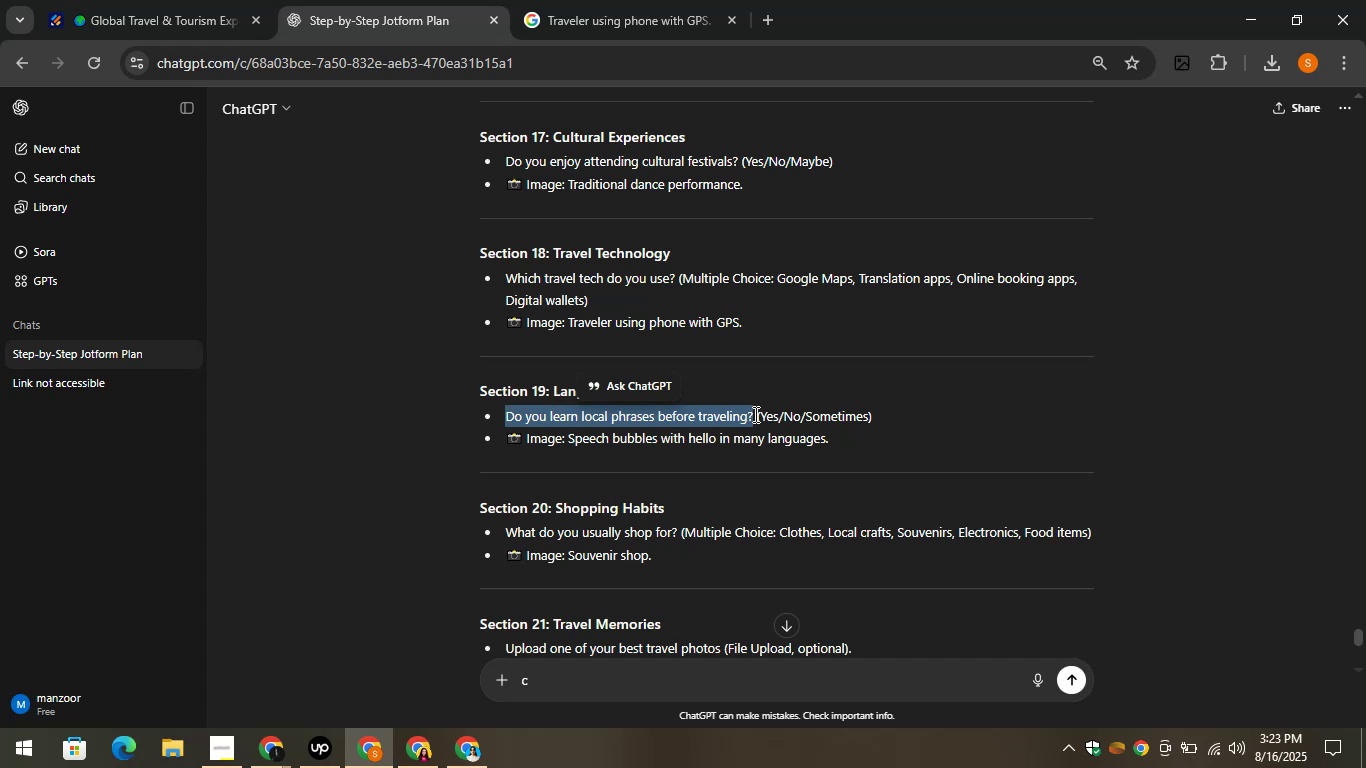 
key(Control+C)
 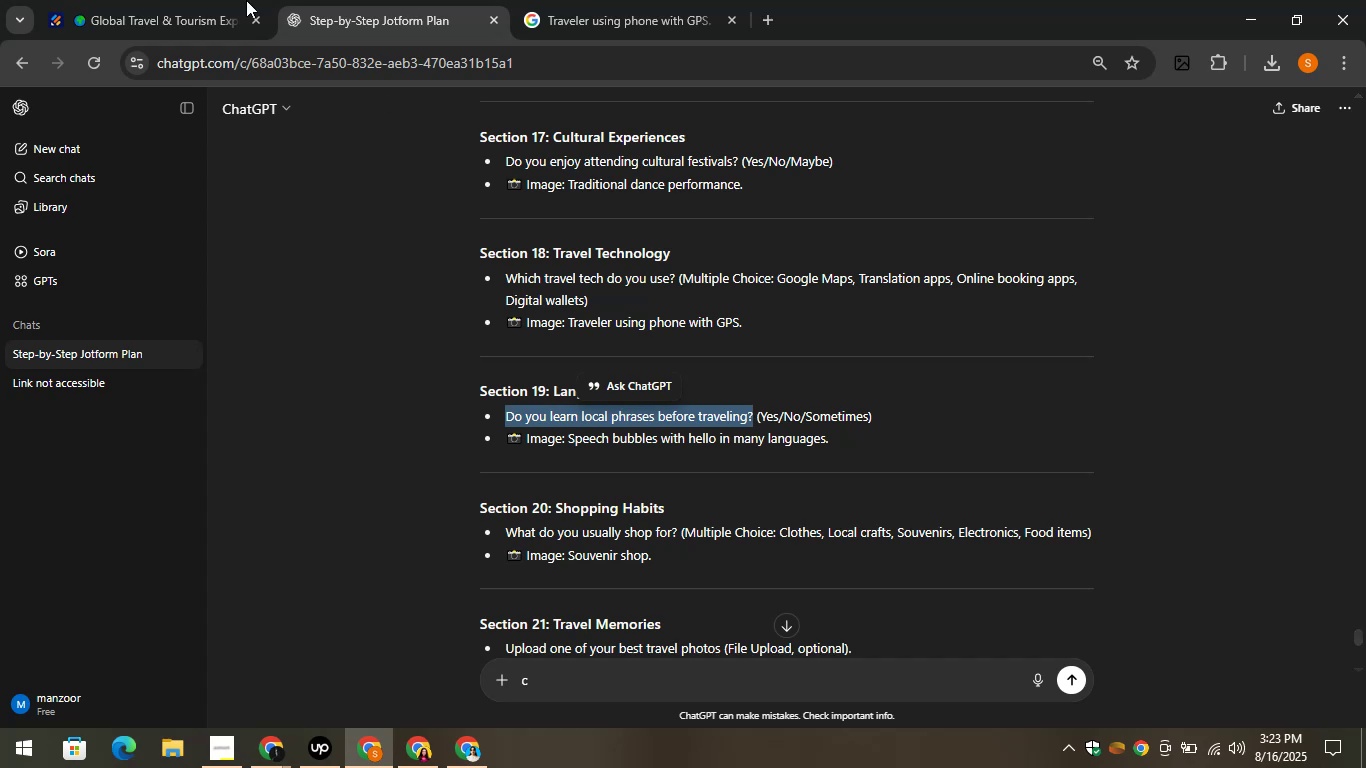 
left_click([187, 0])
 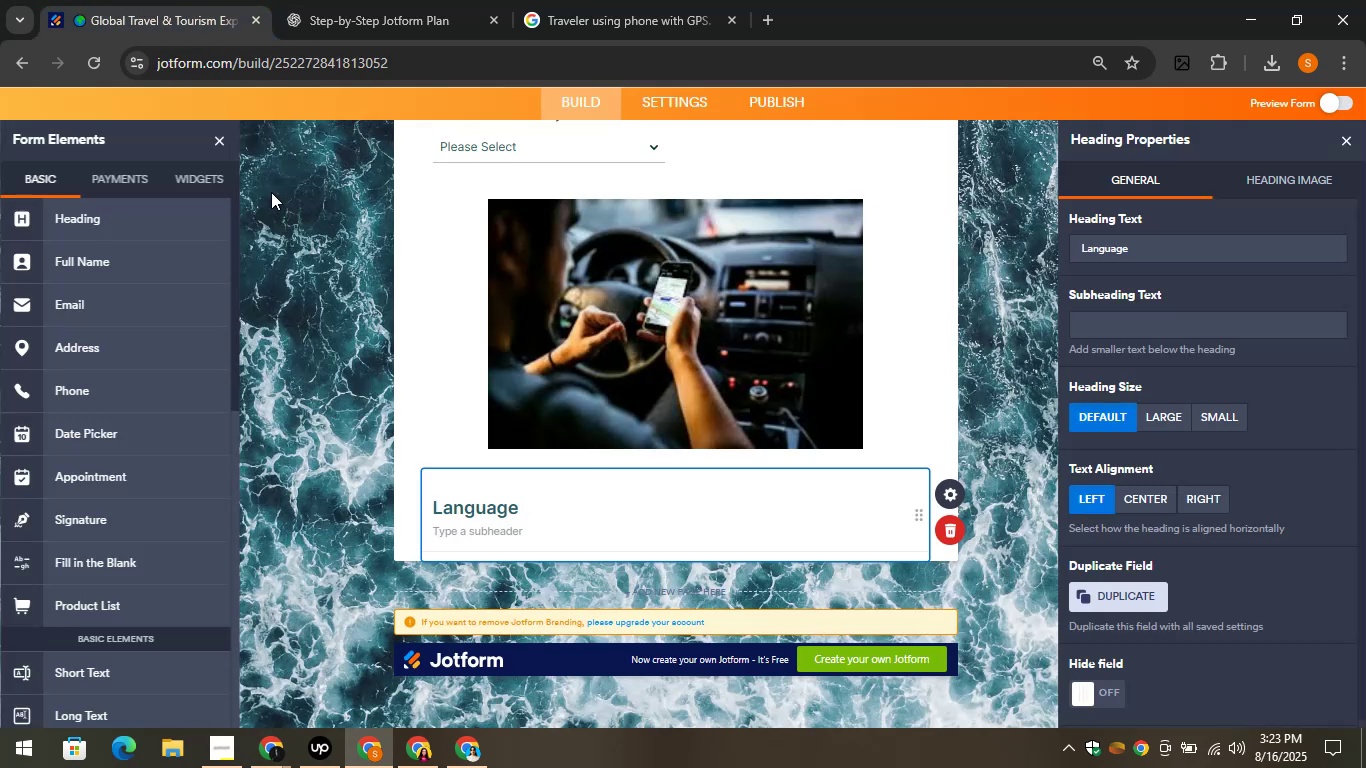 
scroll: coordinate [147, 361], scroll_direction: down, amount: 2.0
 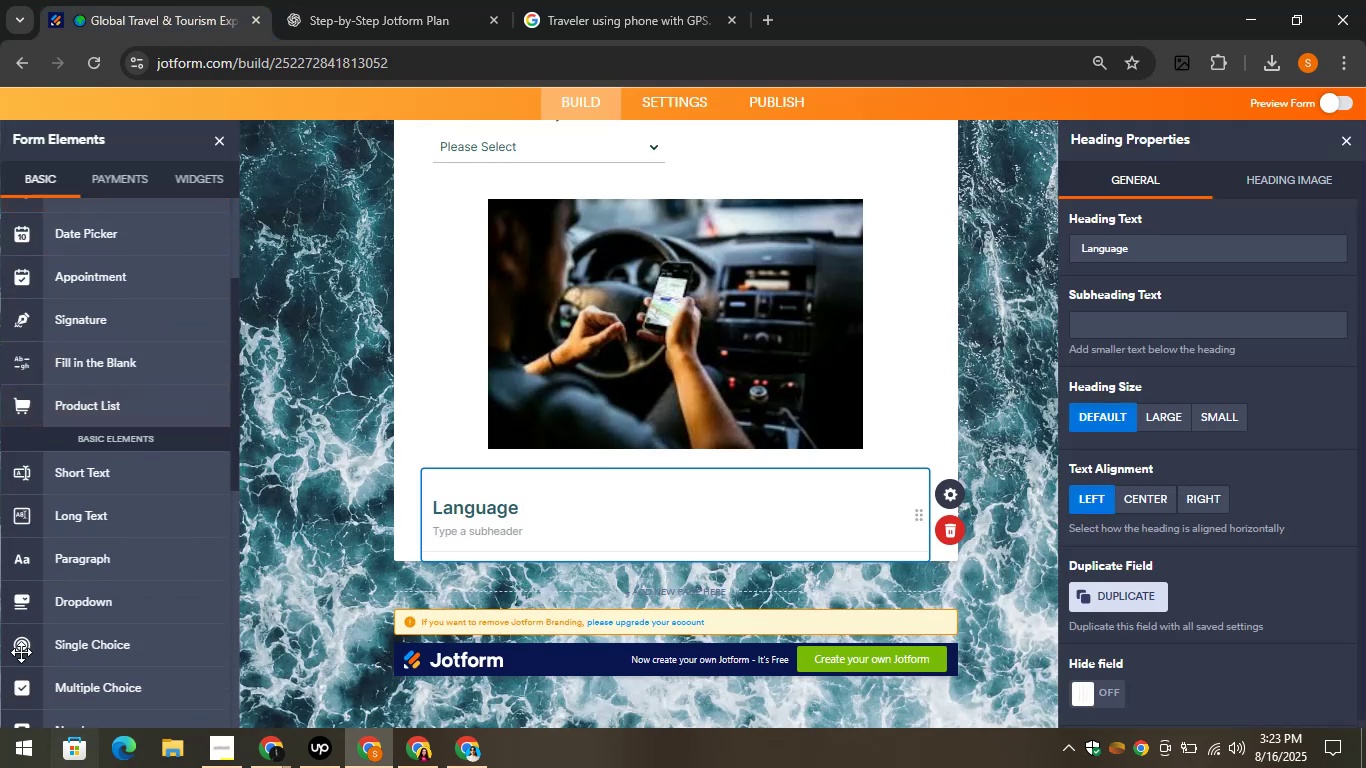 
left_click_drag(start_coordinate=[32, 598], to_coordinate=[434, 538])
 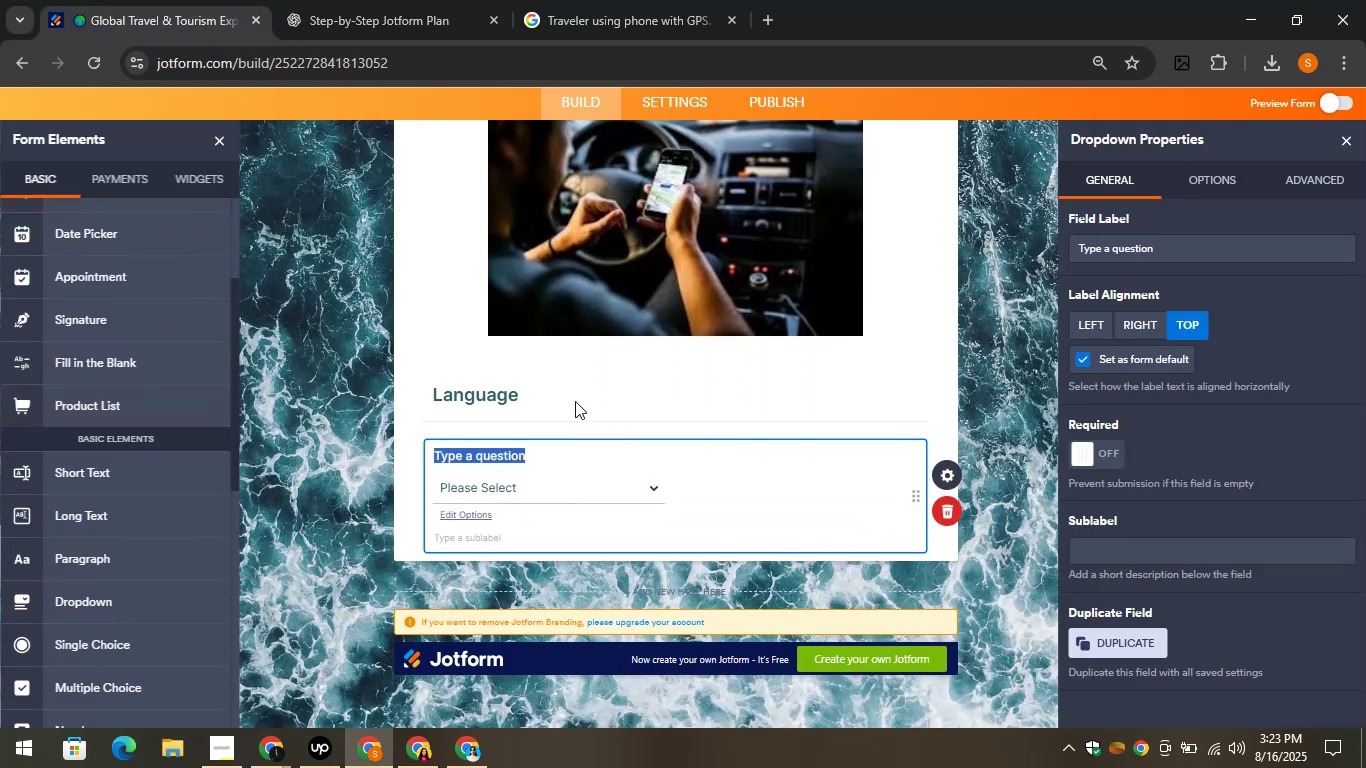 
key(Control+V)
 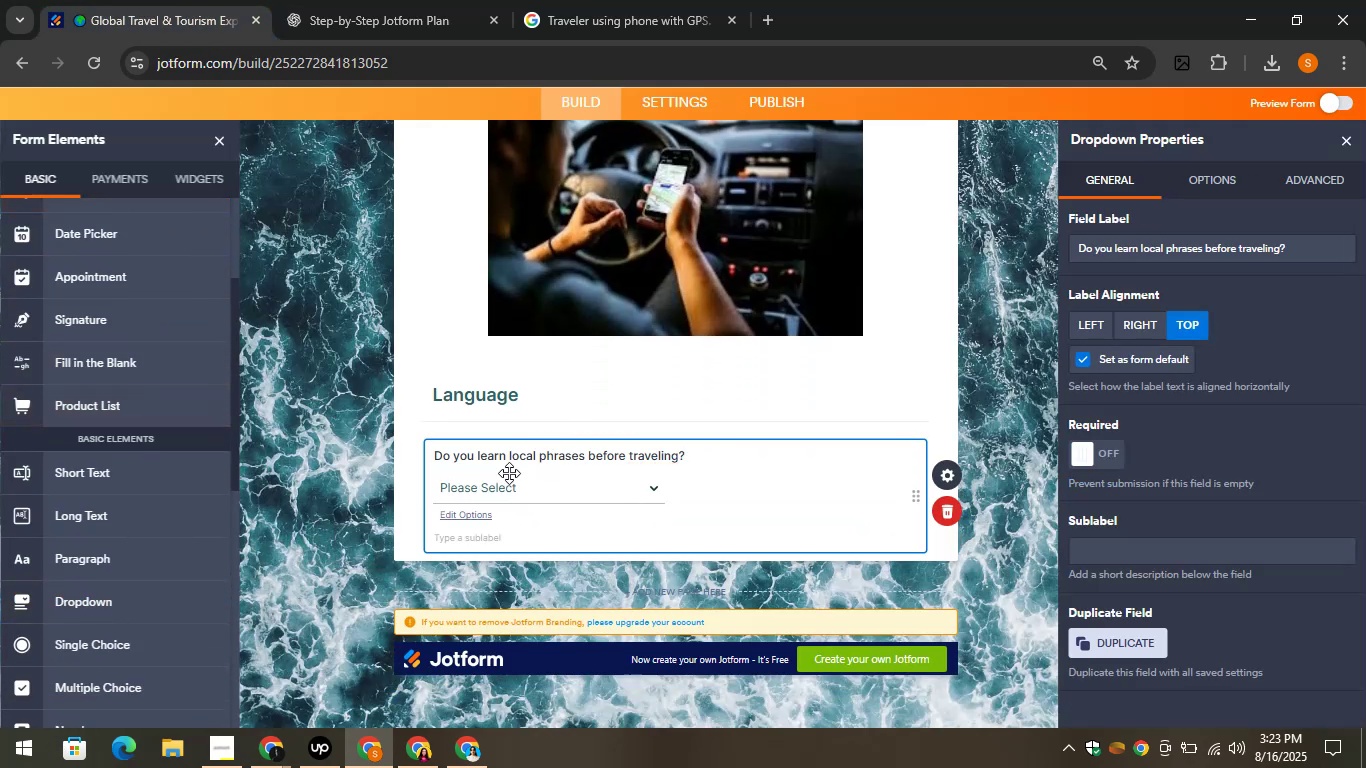 
left_click([327, 0])
 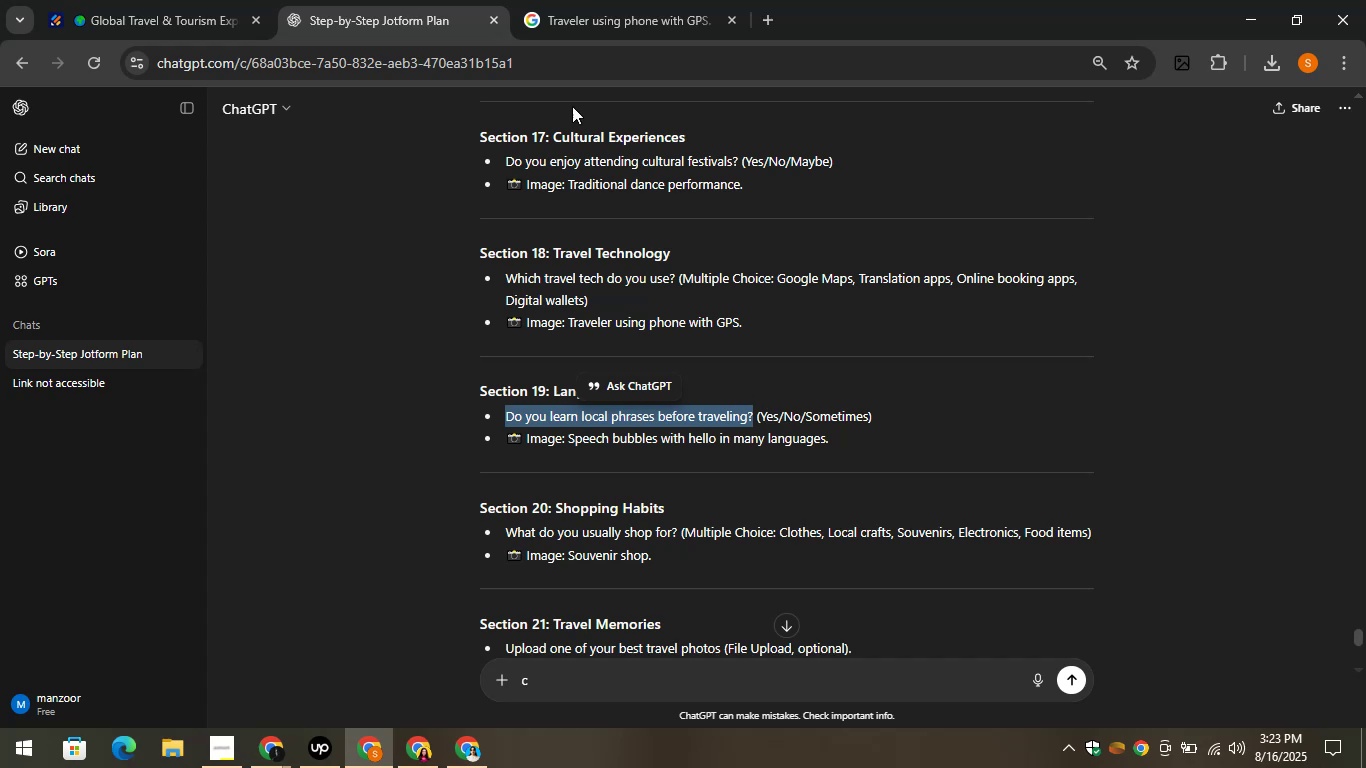 
left_click([218, 0])
 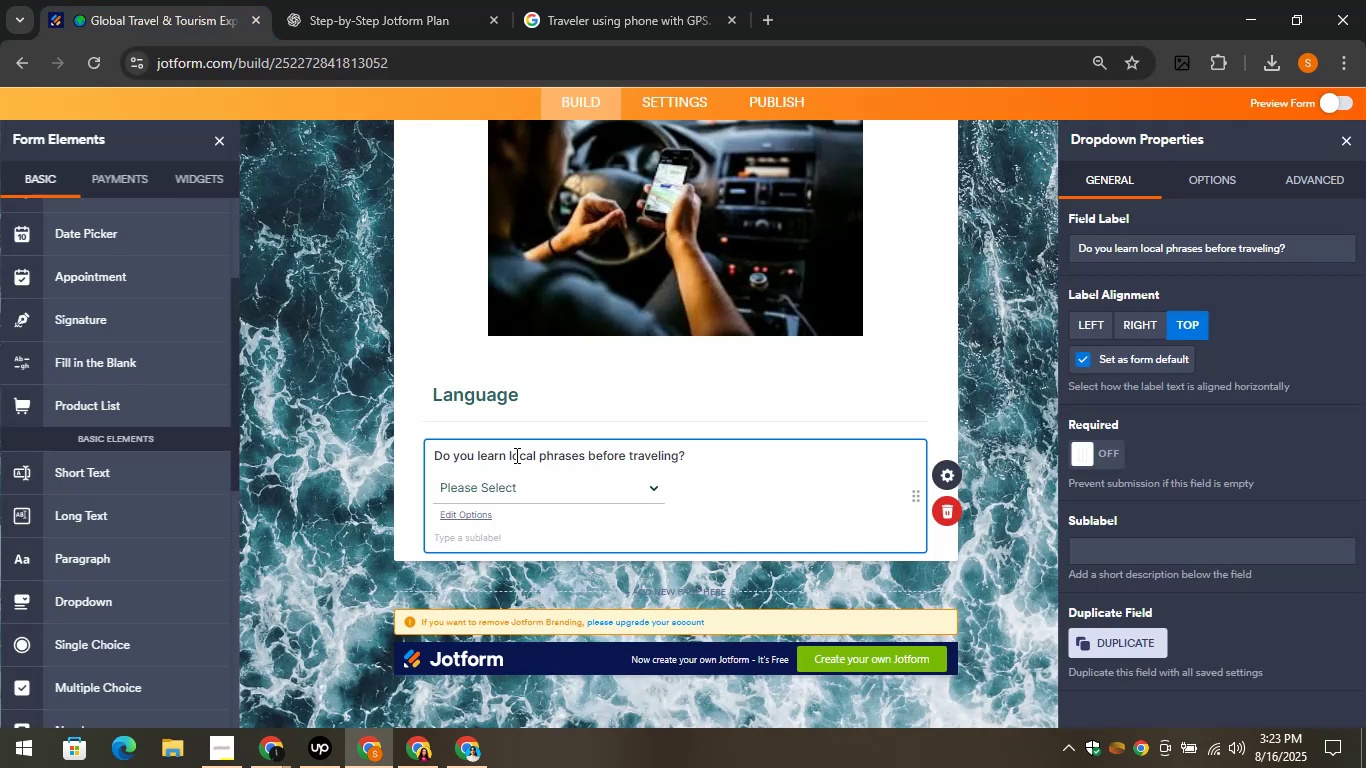 
left_click([507, 493])
 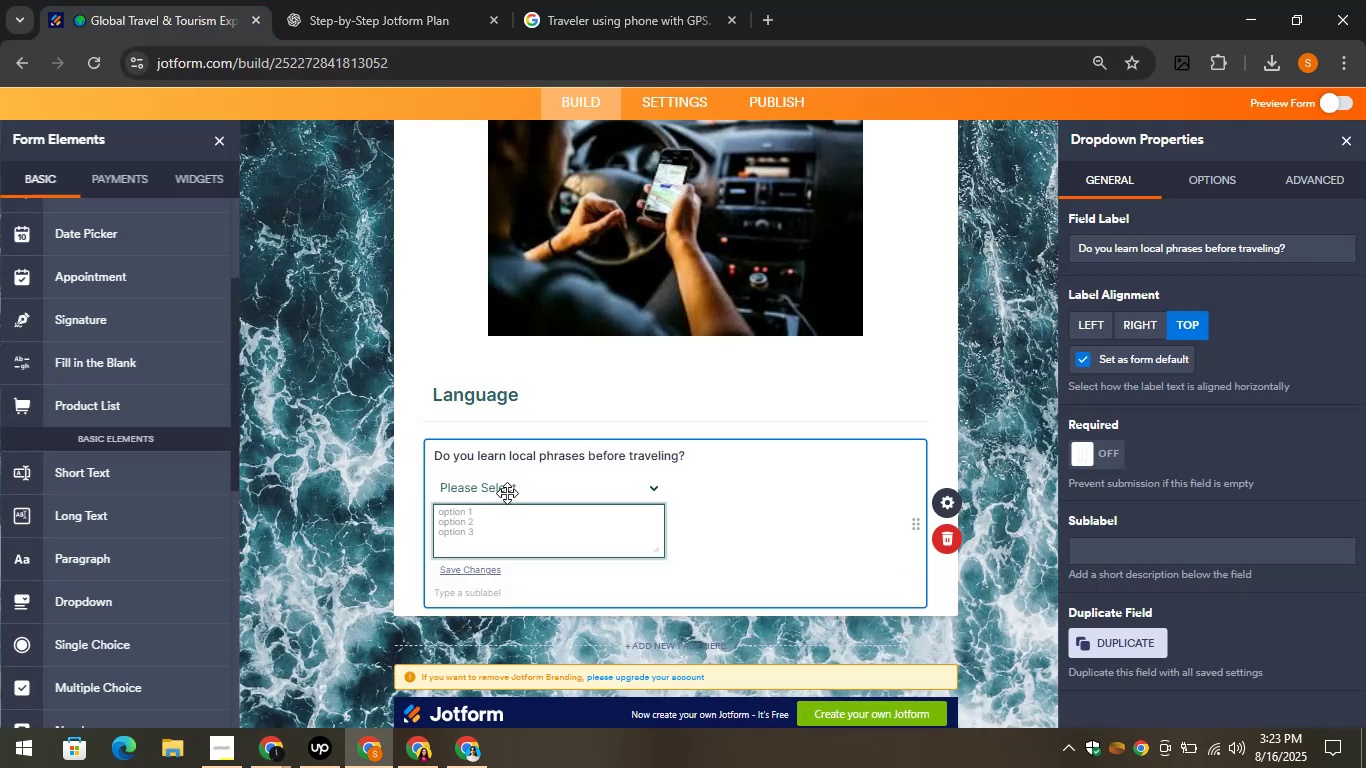 
type(Yes)
 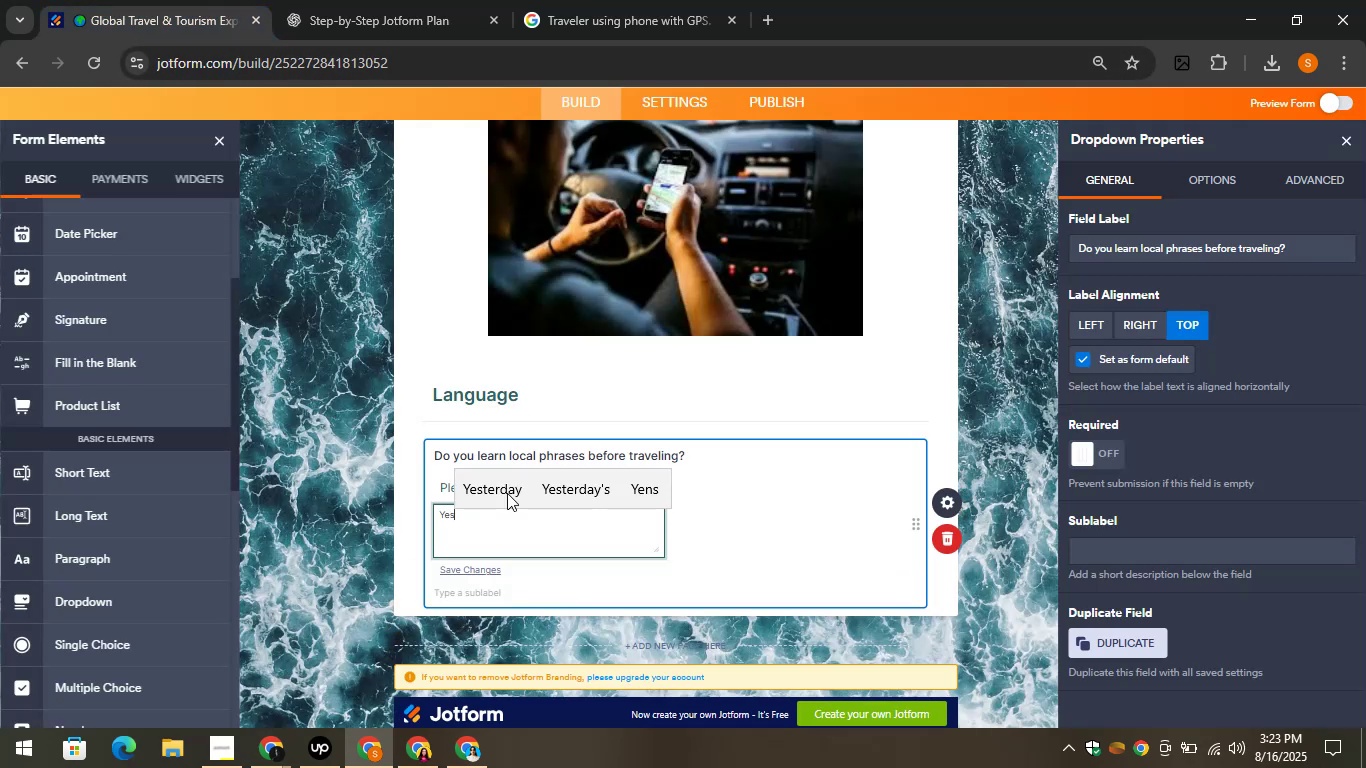 
key(Shift+Enter)
 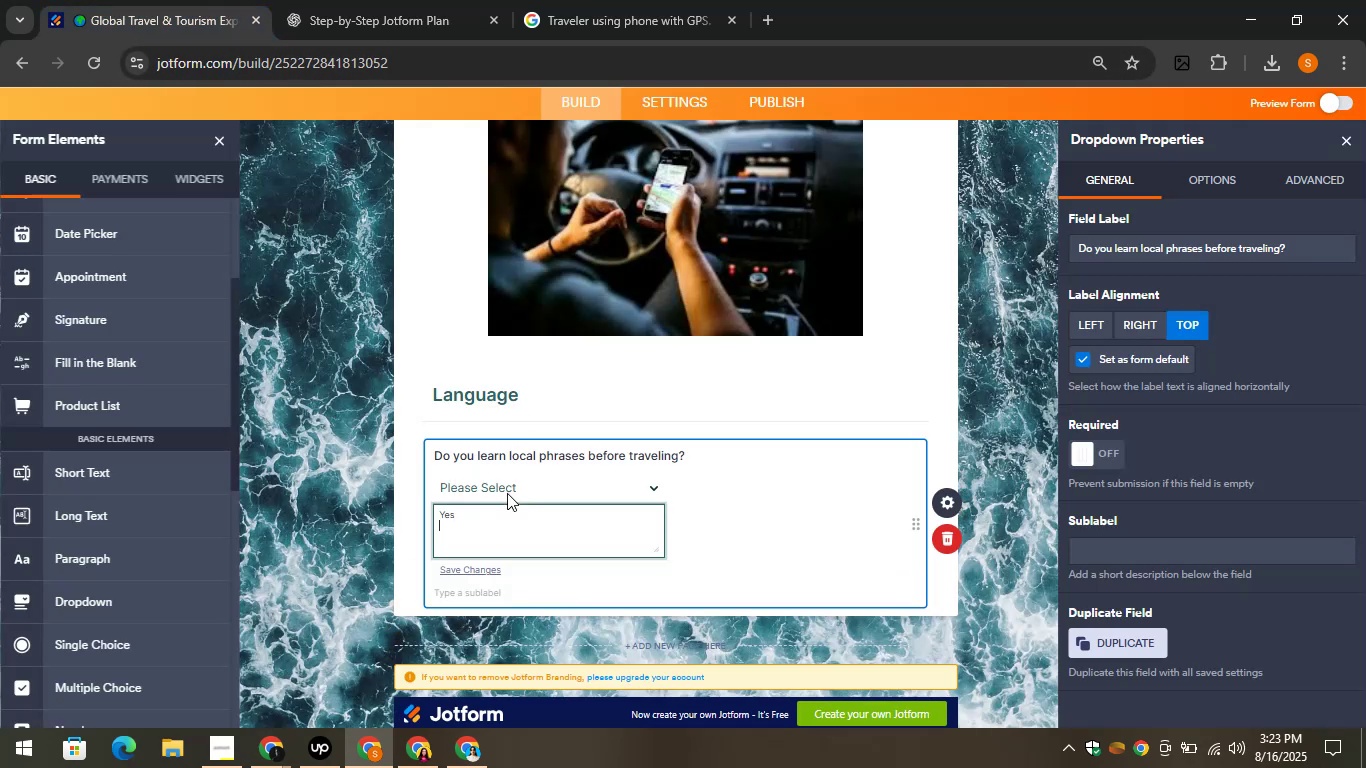 
type(No something)
 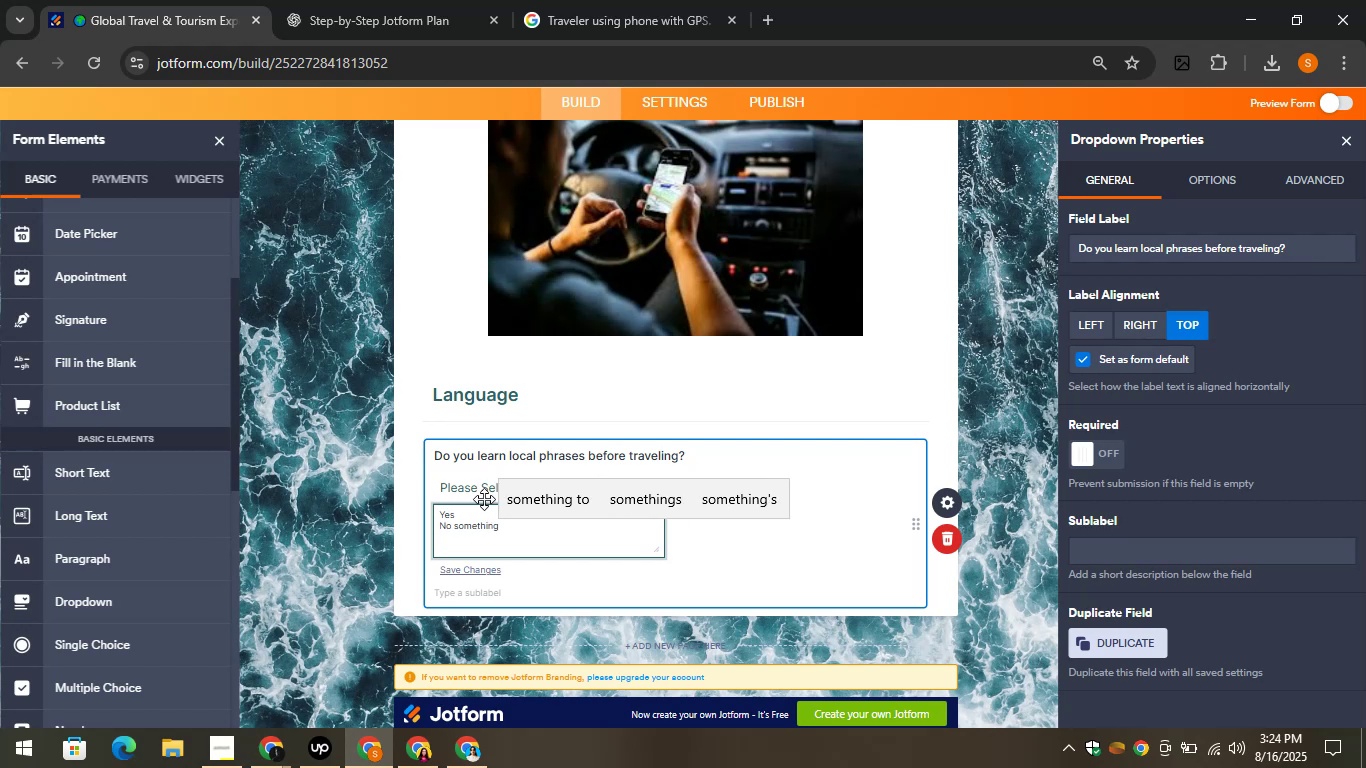 
left_click([459, 525])
 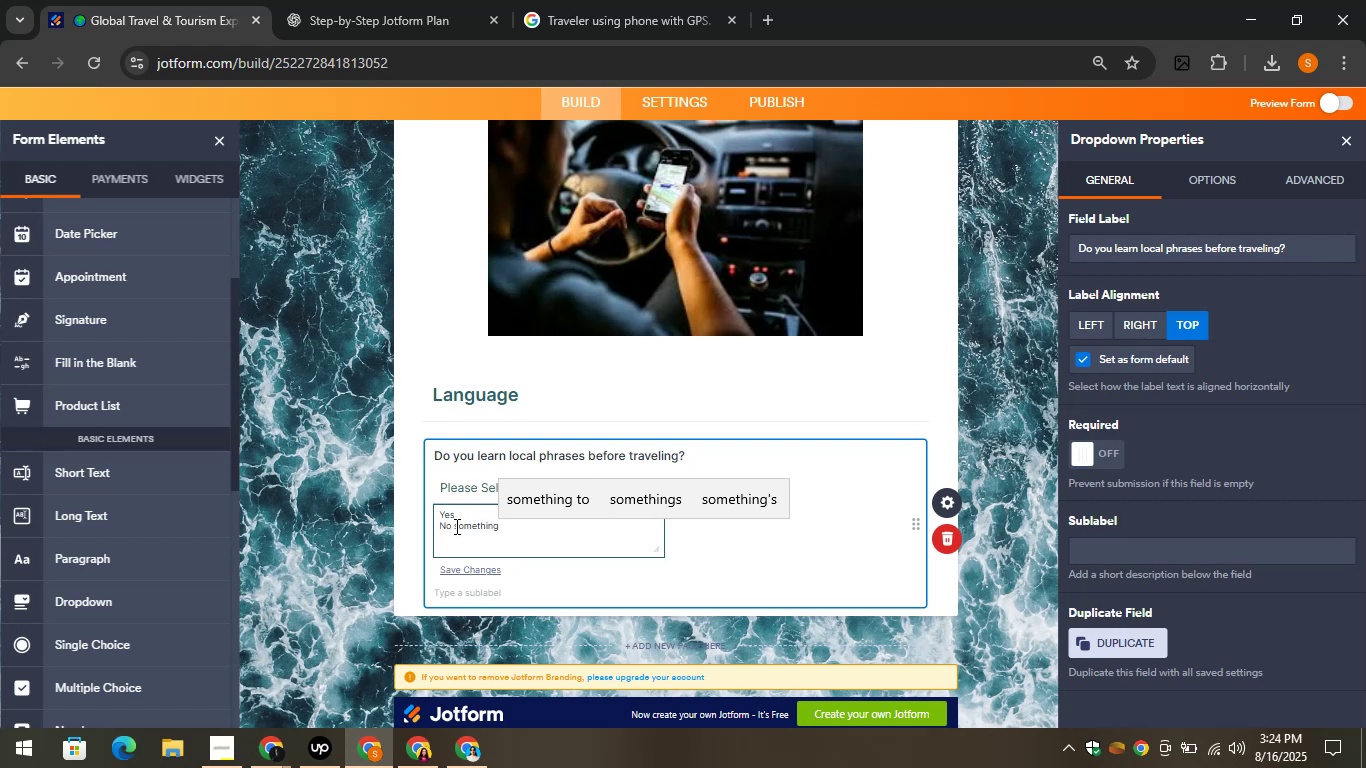 
key(ArrowLeft)
 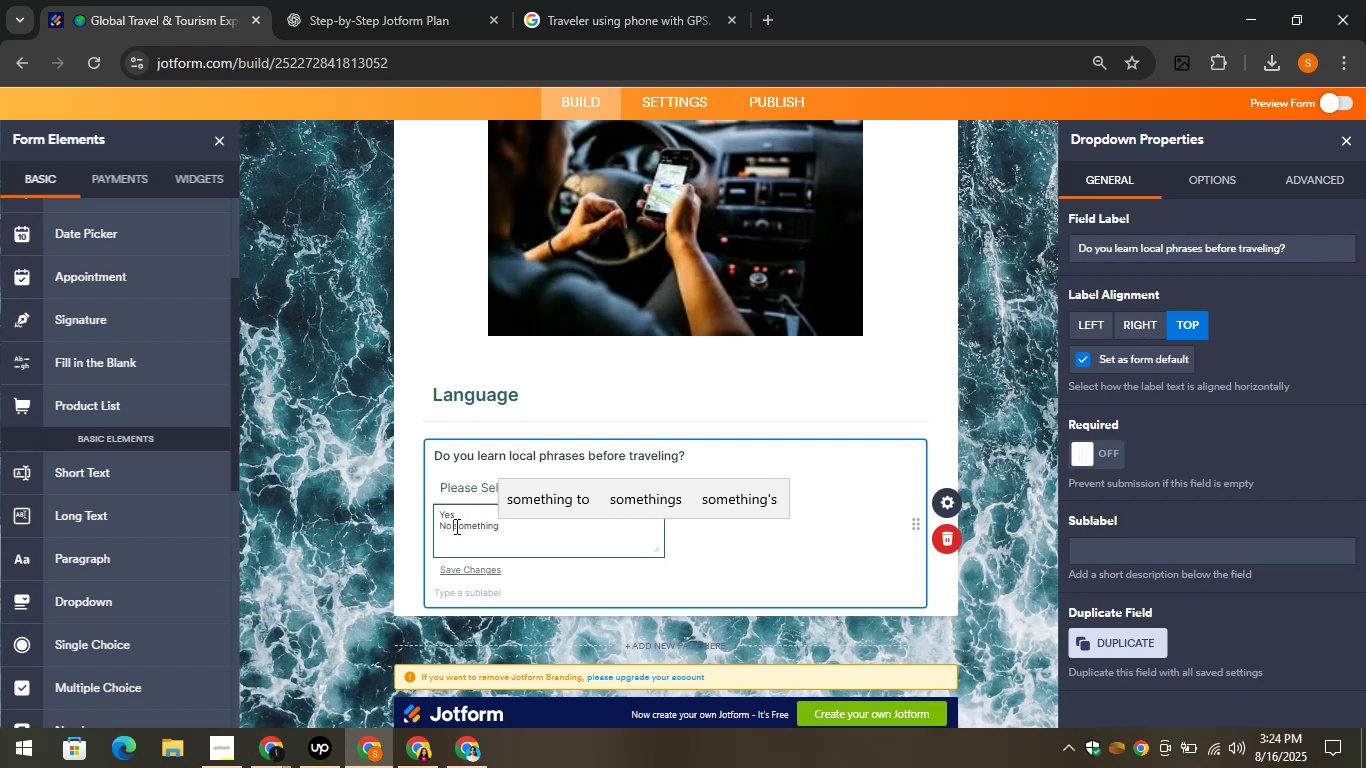 
key(Enter)
 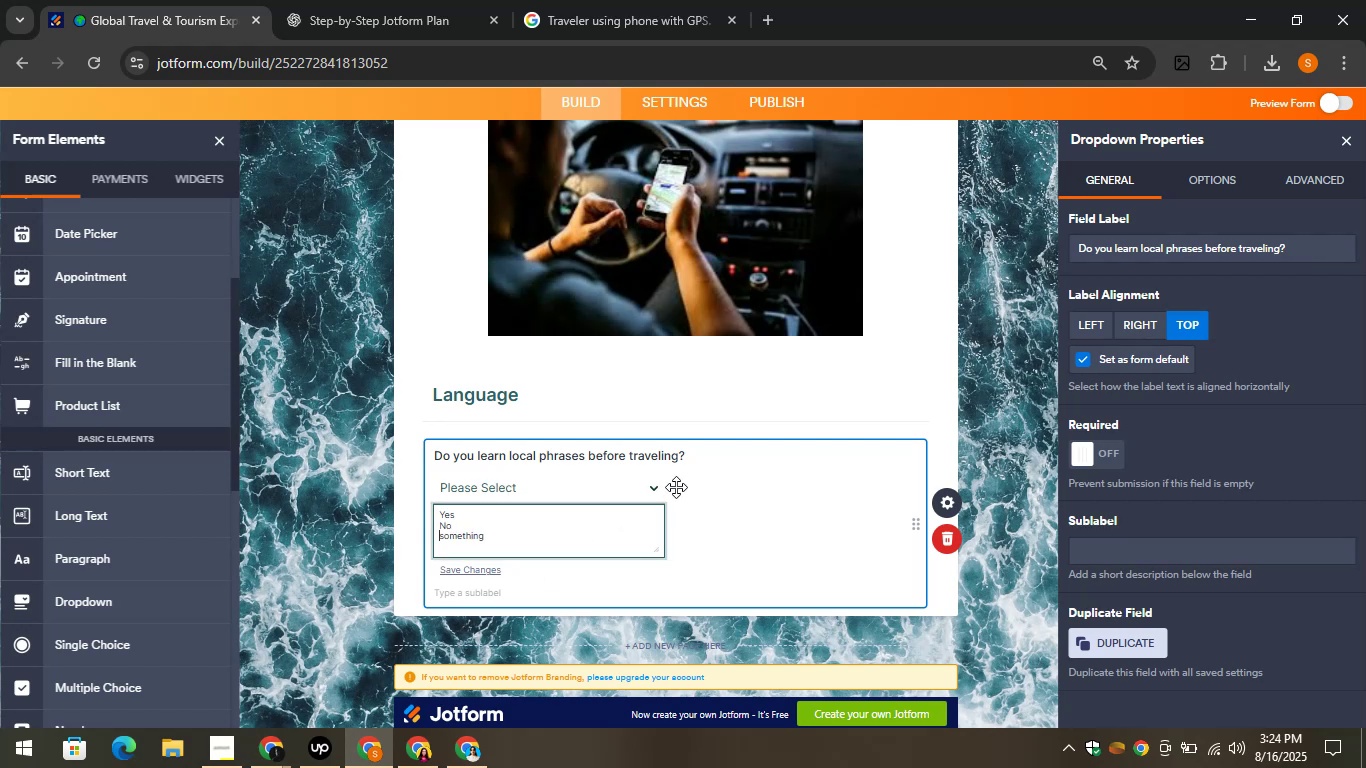 
left_click([582, 403])
 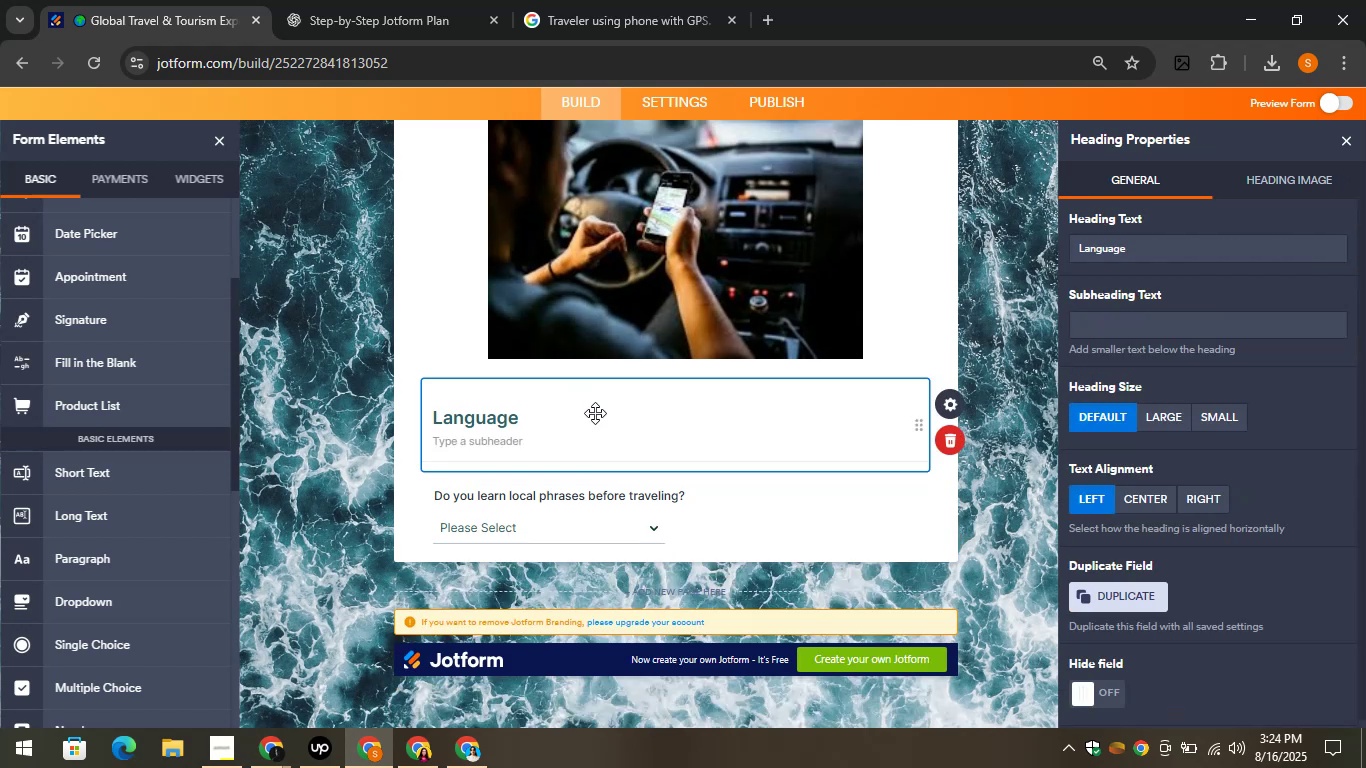 
left_click([375, 0])
 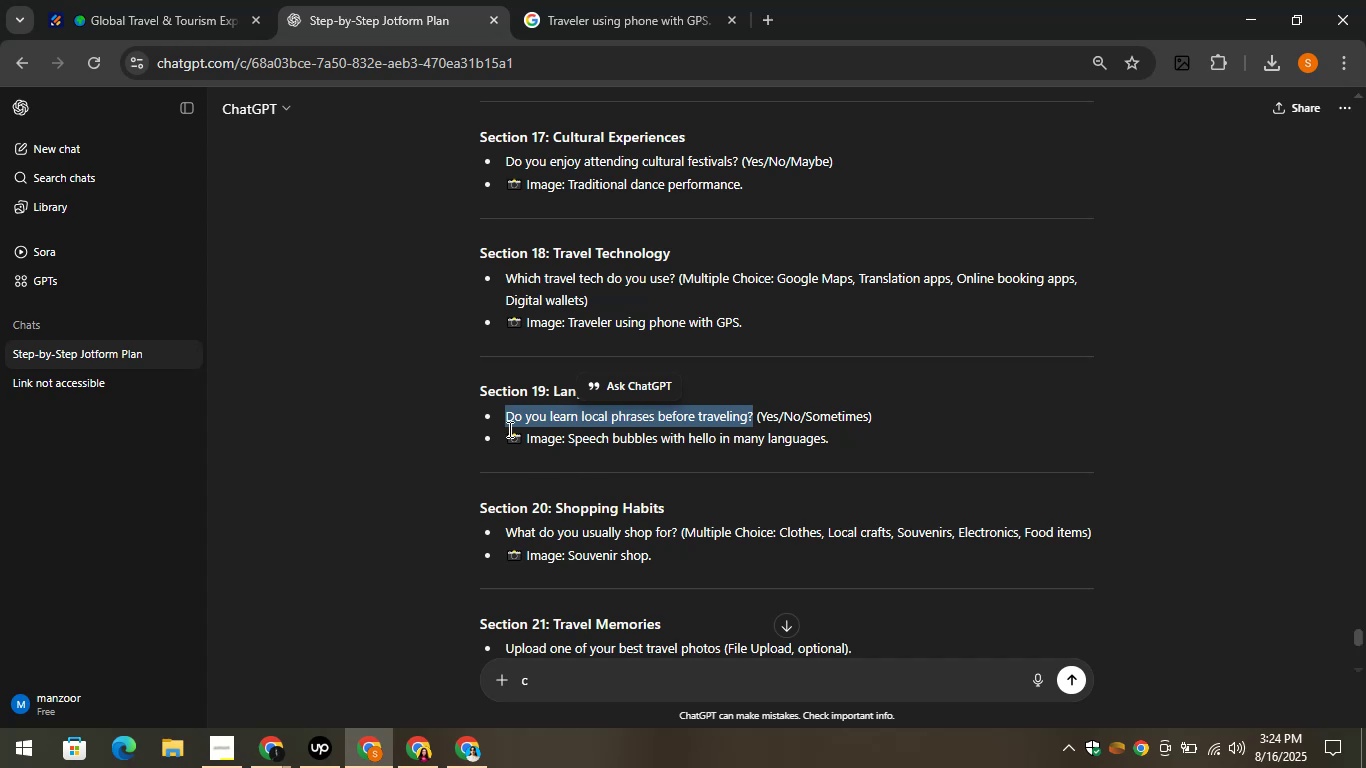 
left_click_drag(start_coordinate=[563, 436], to_coordinate=[834, 433])
 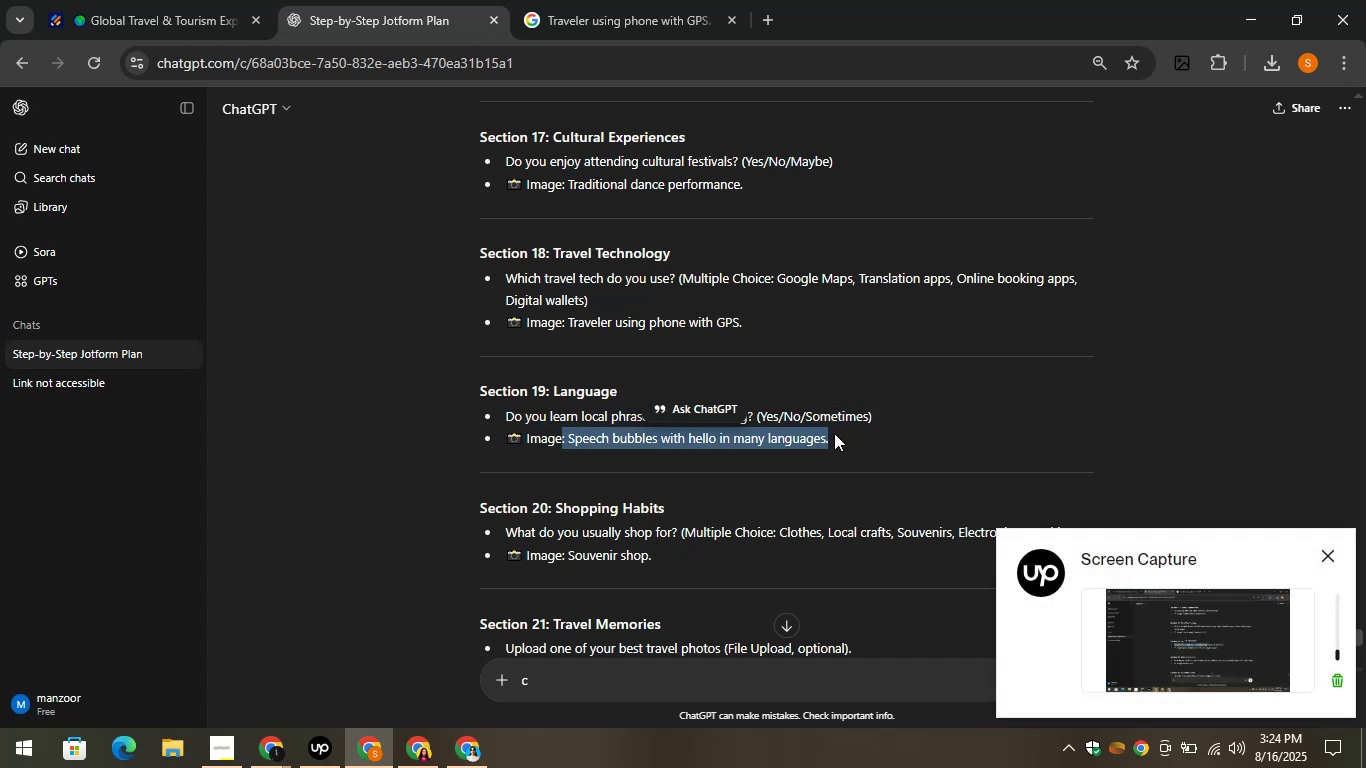 
key(Control+C)
 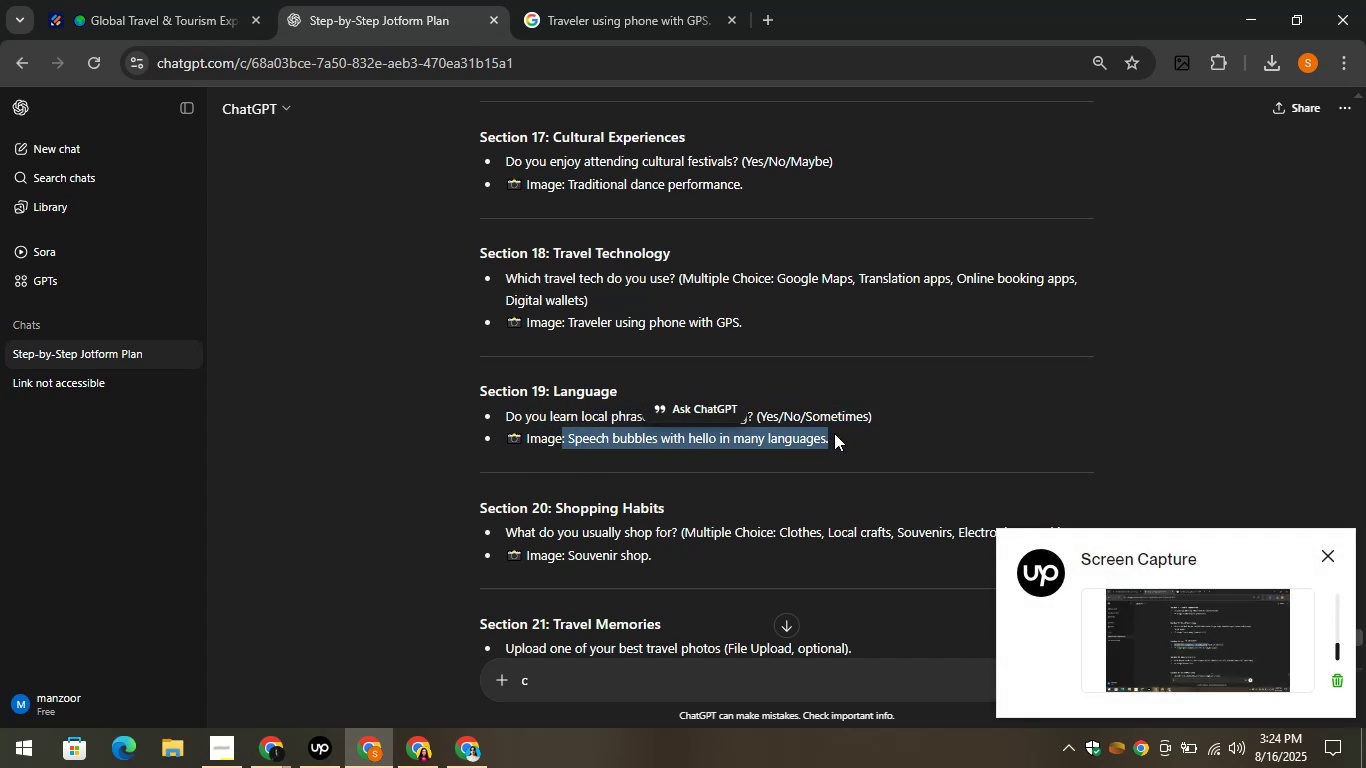 
key(Control+C)
 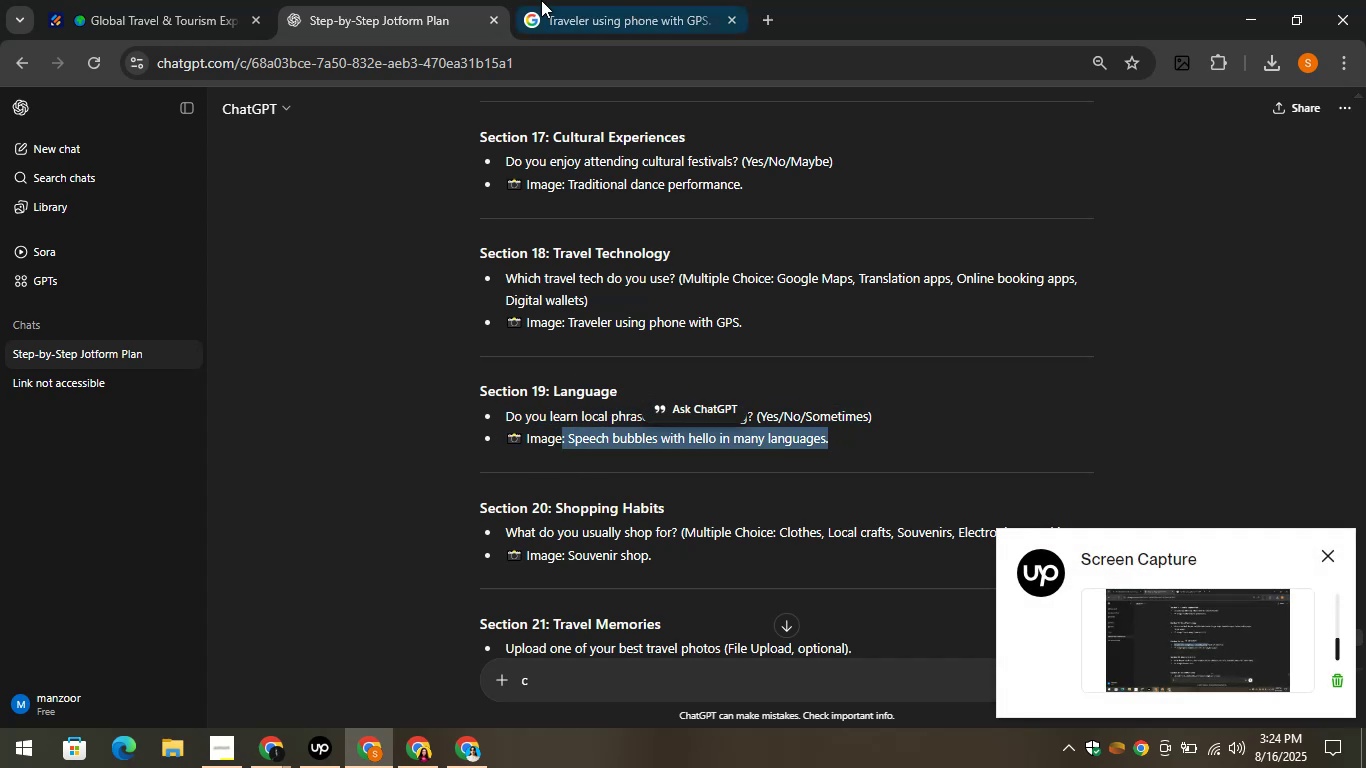 
left_click([572, 0])
 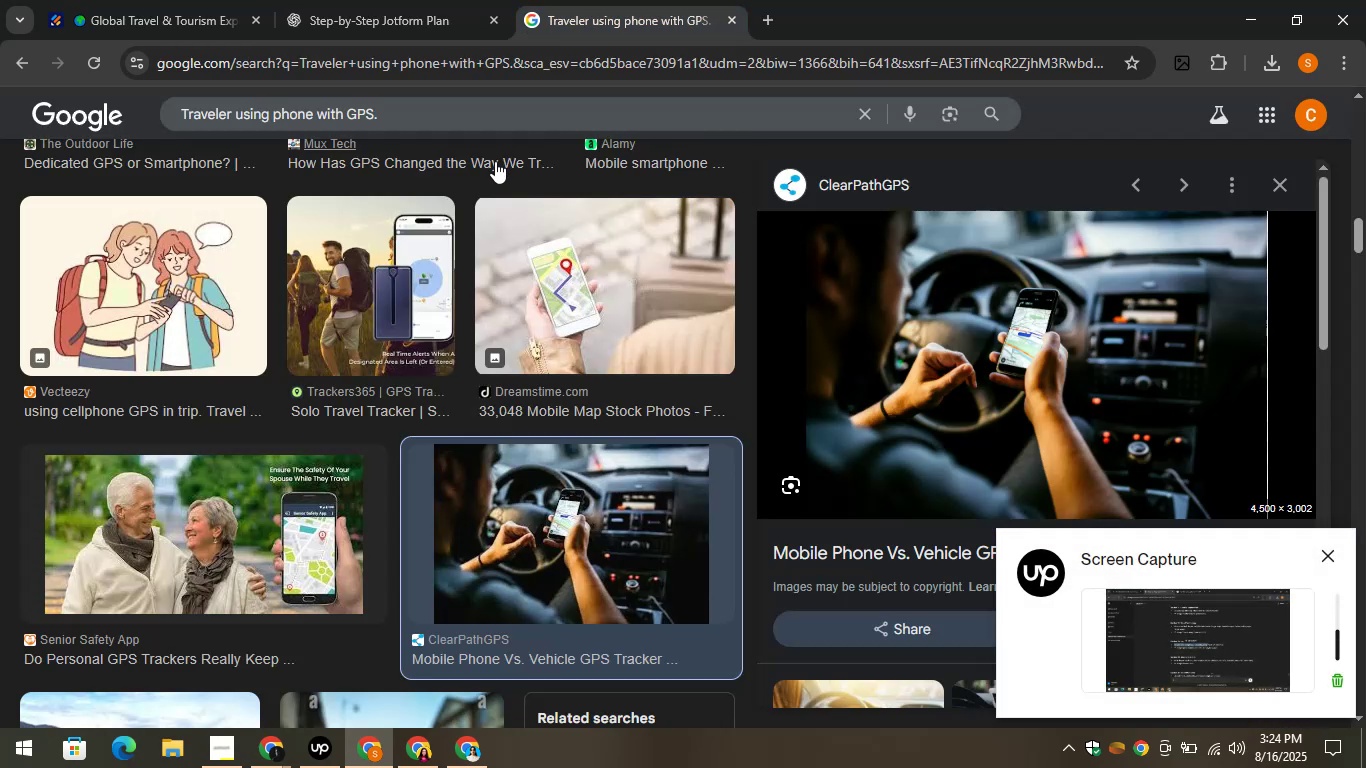 
left_click([447, 99])
 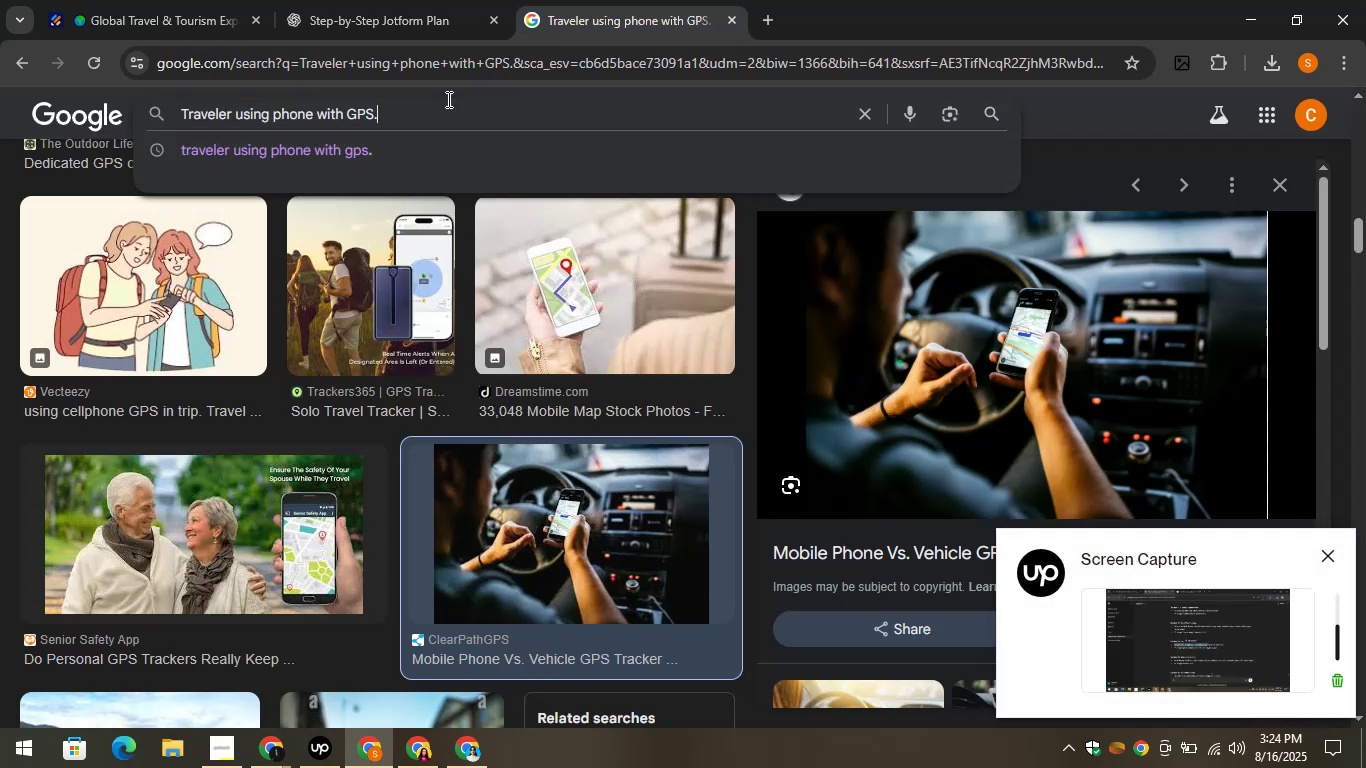 
key(Control+A)
 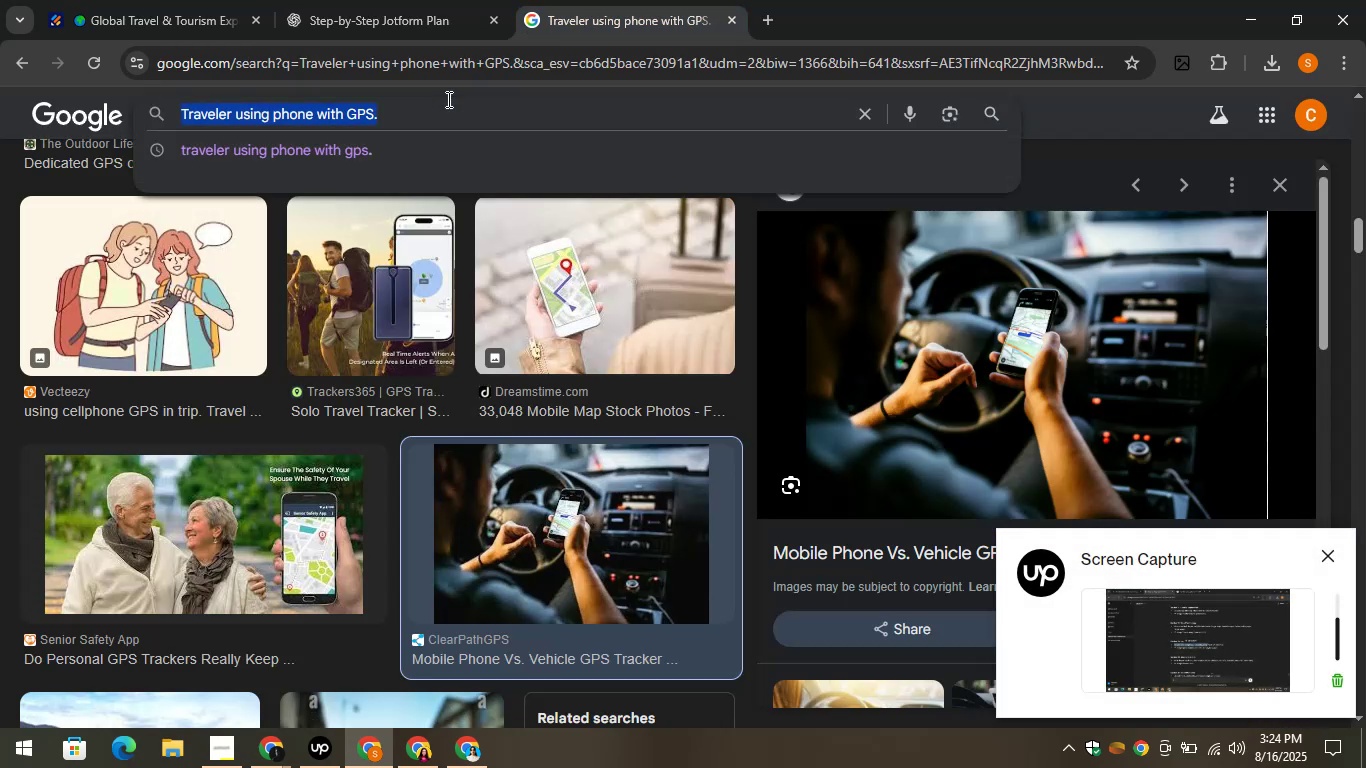 
key(Control+V)
 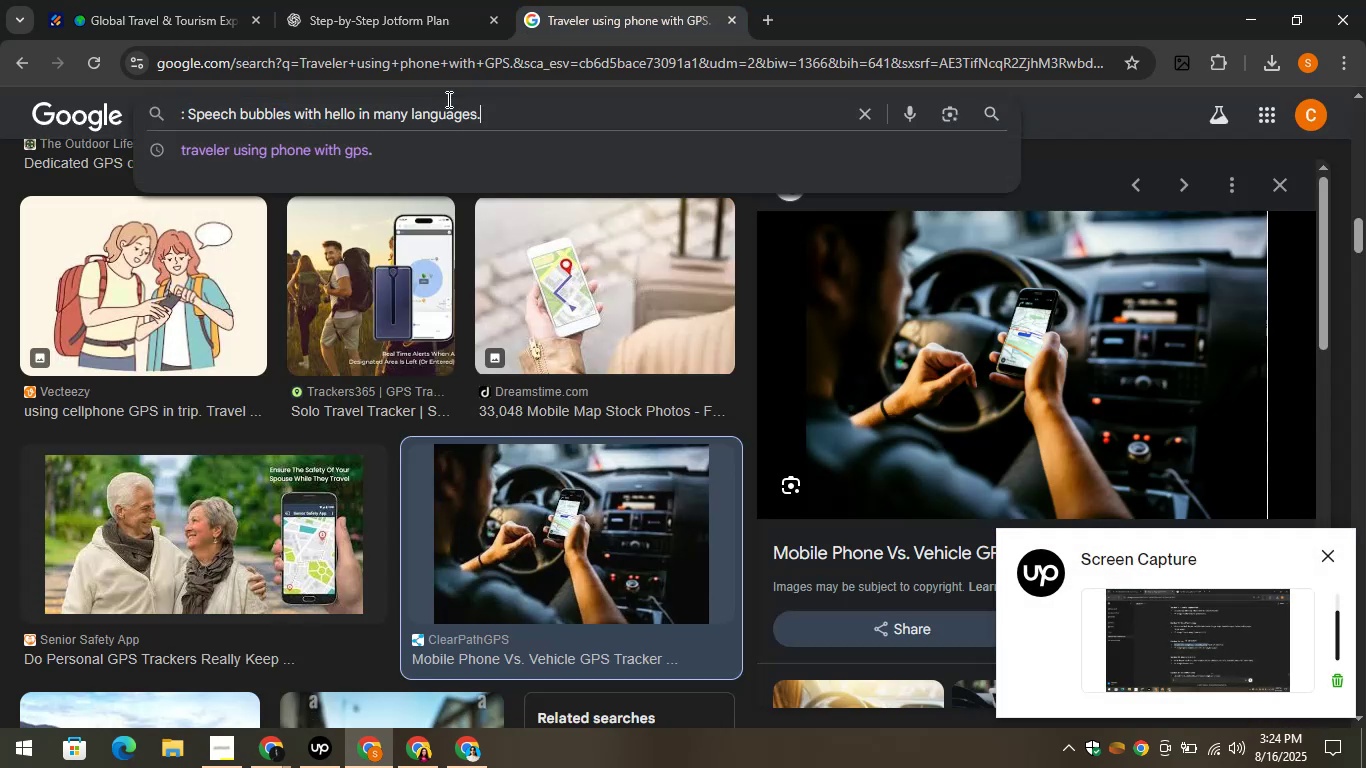 
key(Enter)
 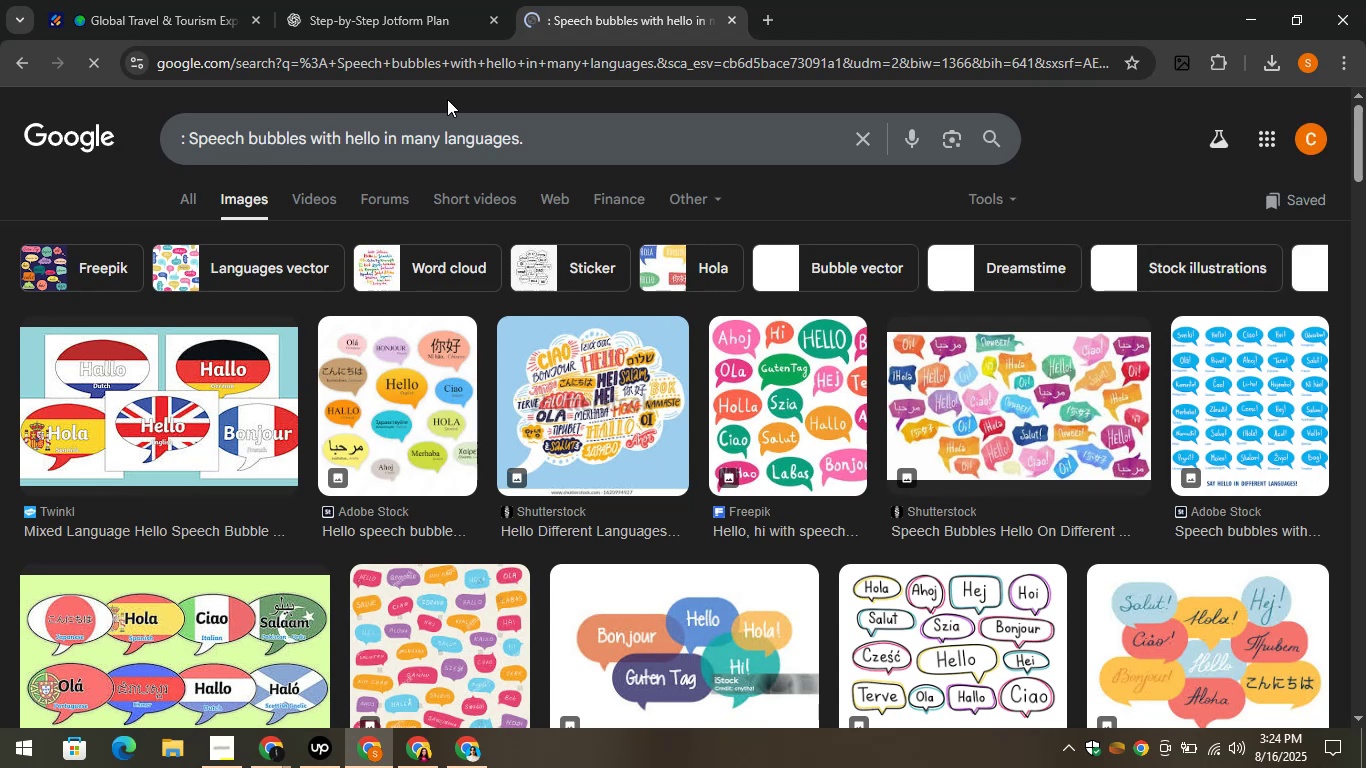 
wait(8.33)
 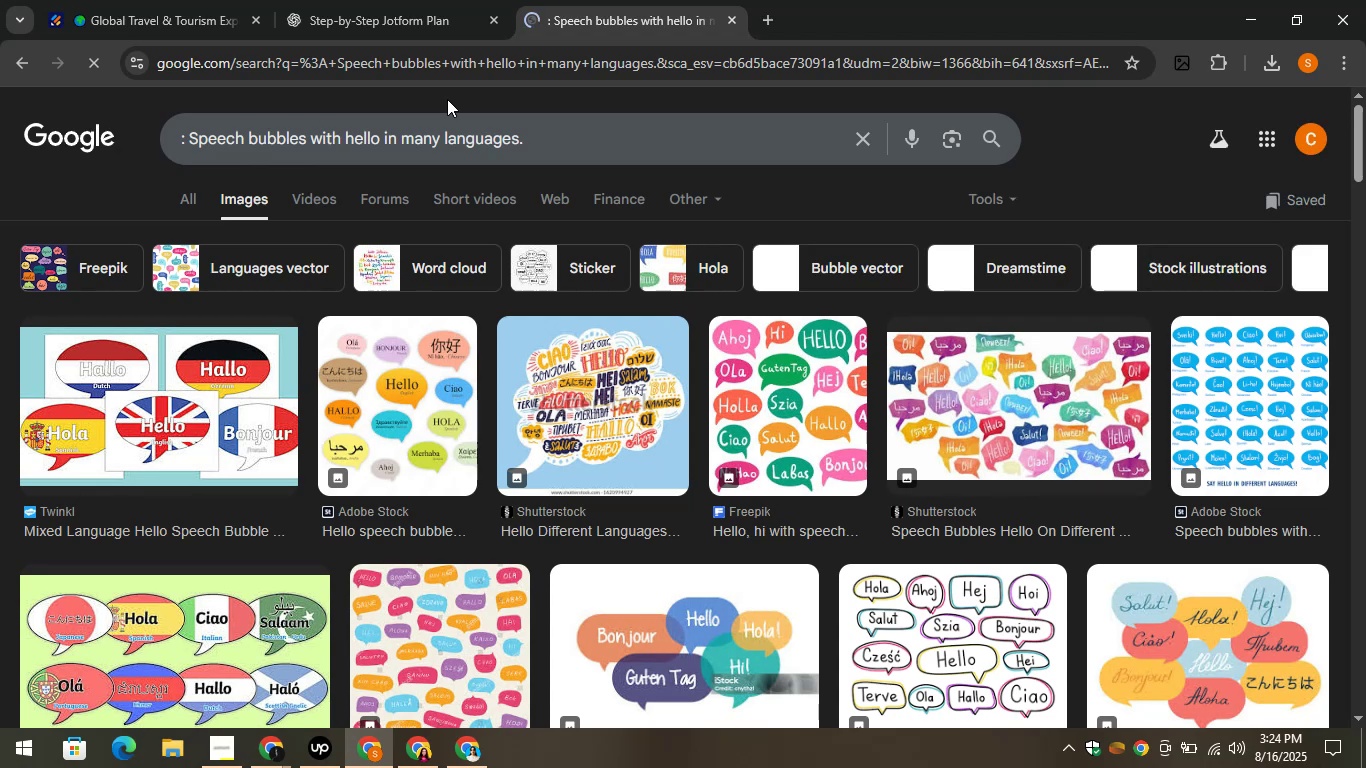 
left_click([207, 372])
 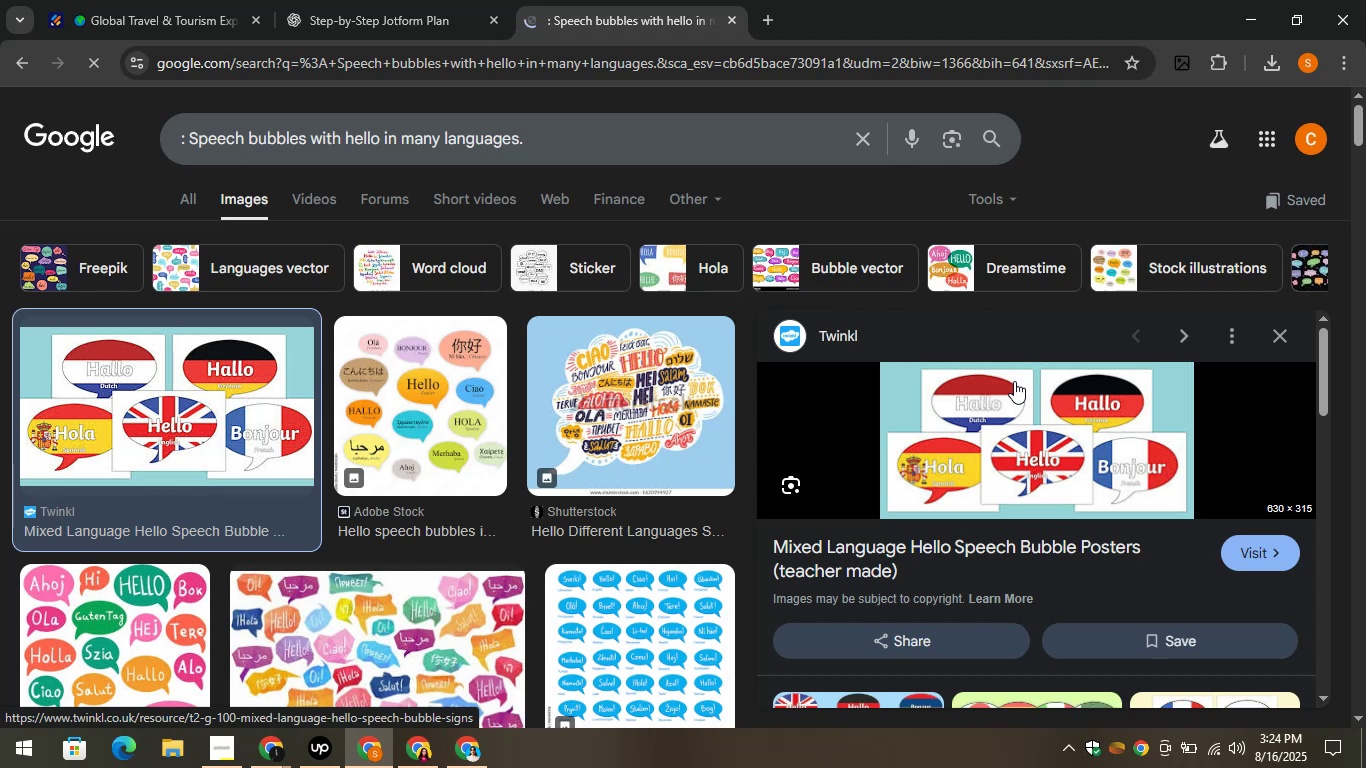 
wait(6.37)
 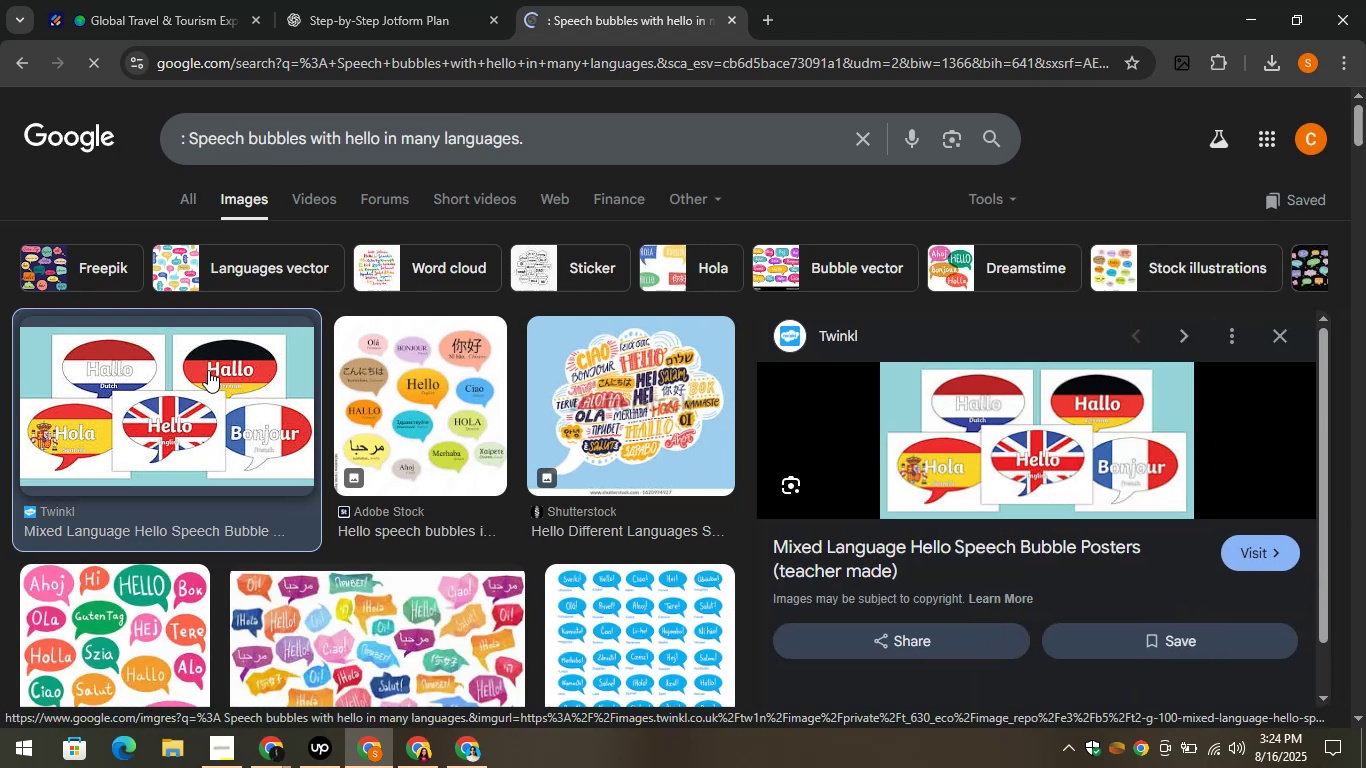 
right_click([1014, 381])
 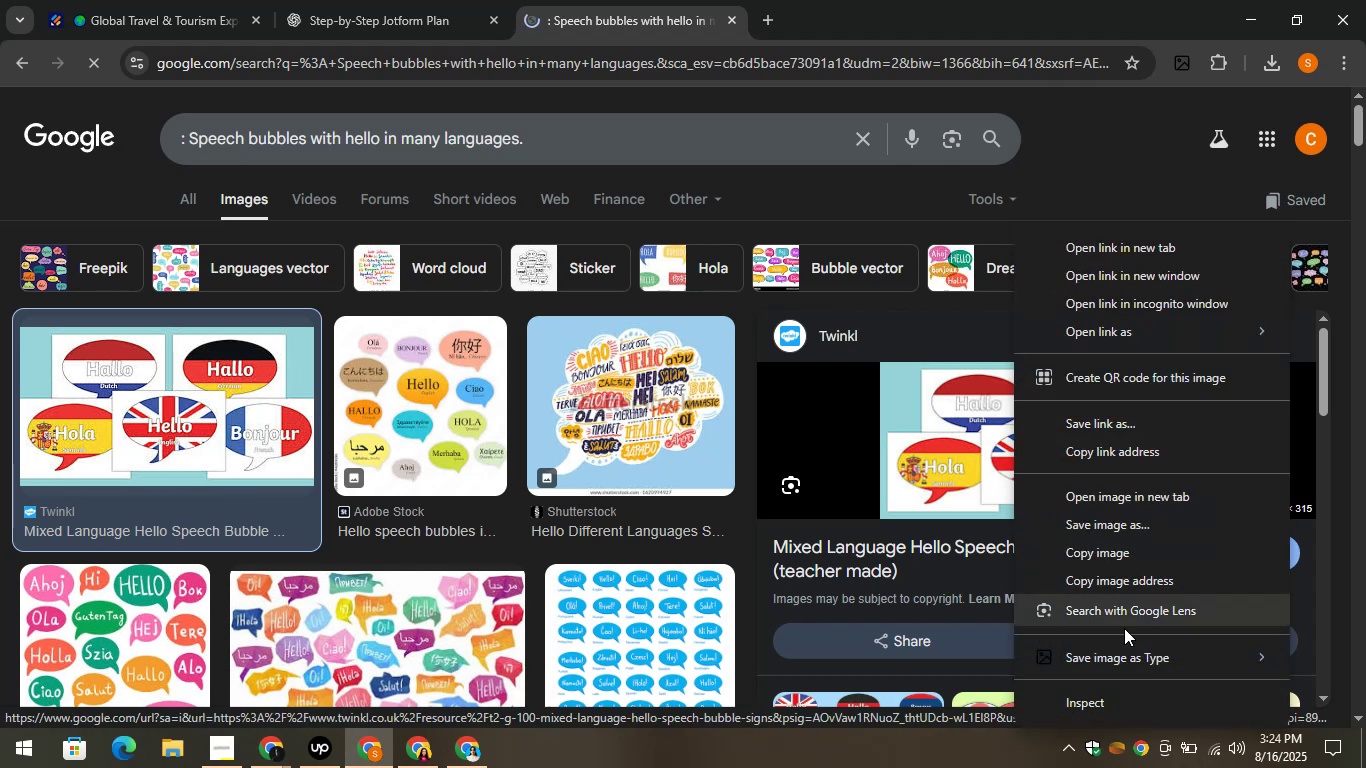 
left_click([1130, 646])
 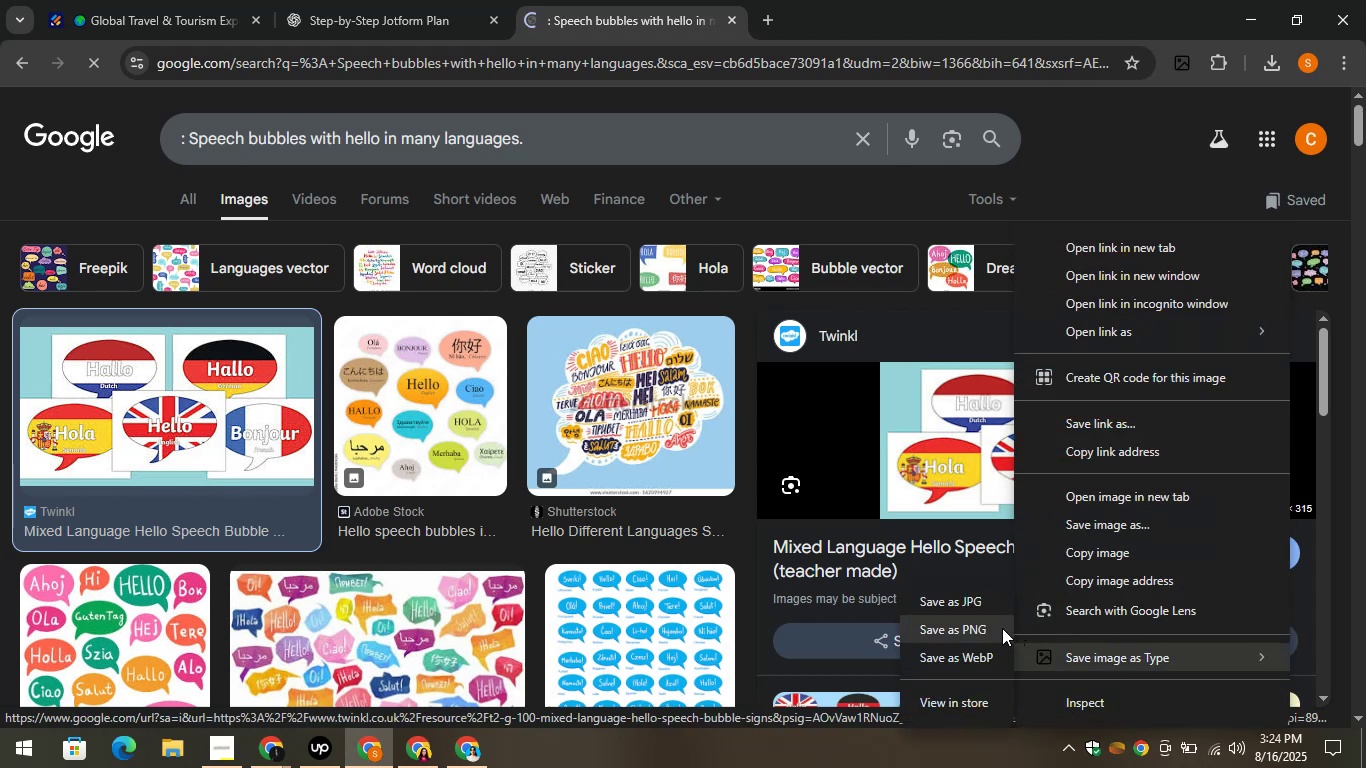 
left_click([967, 624])
 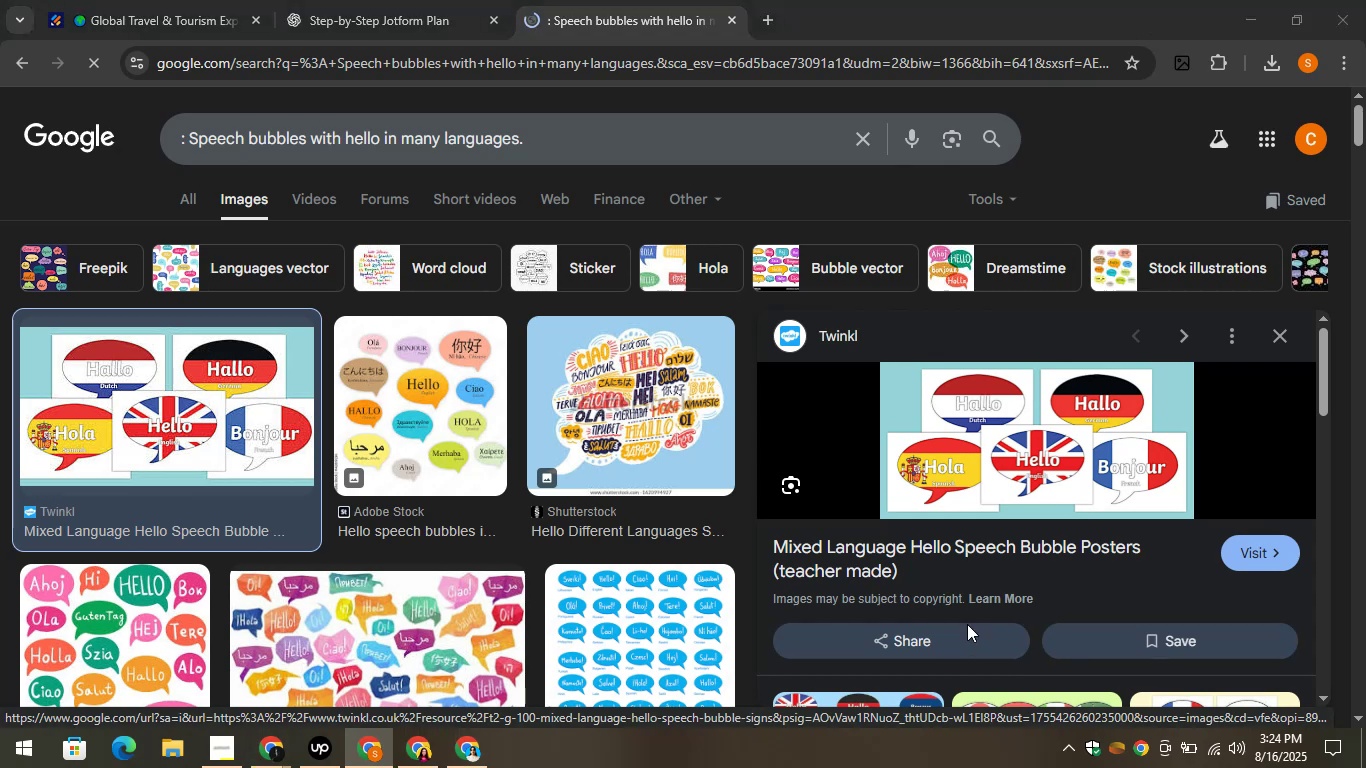 
wait(10.45)
 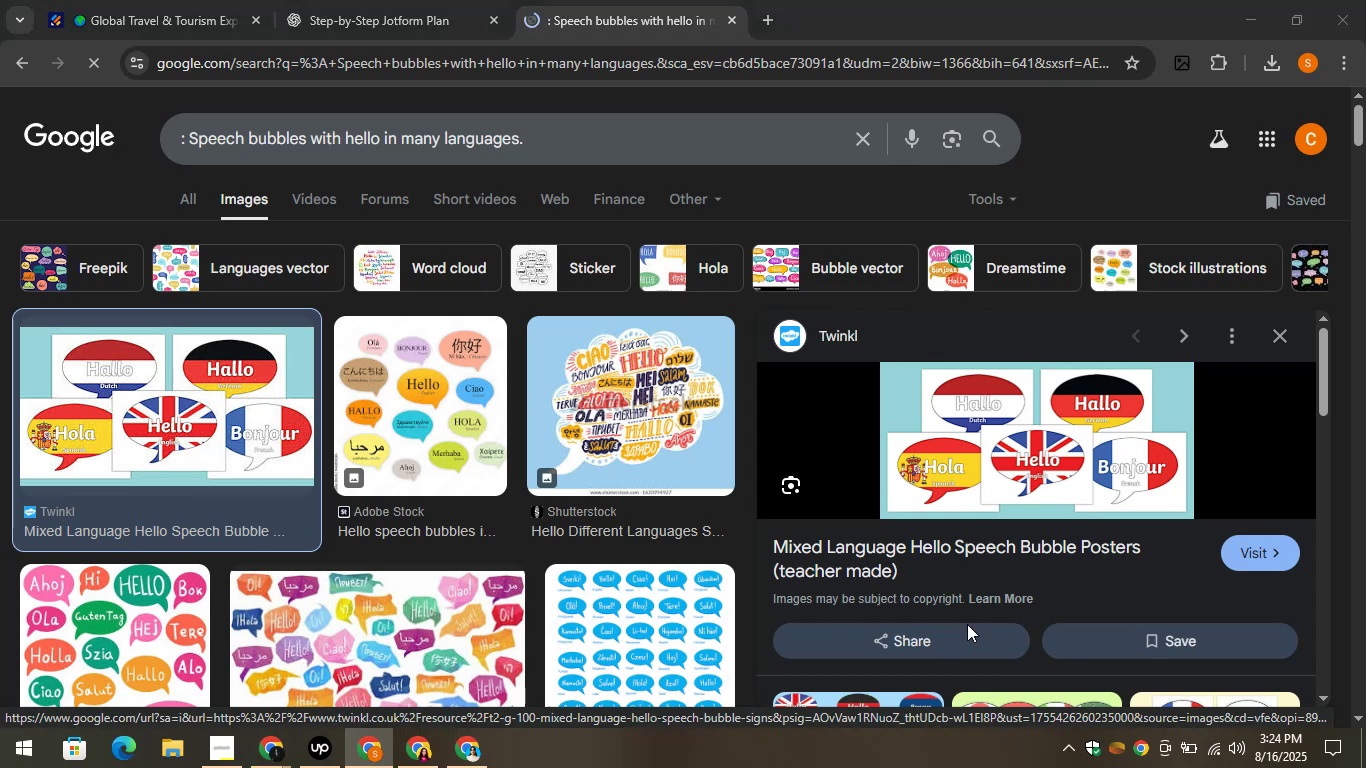 
left_click([517, 440])
 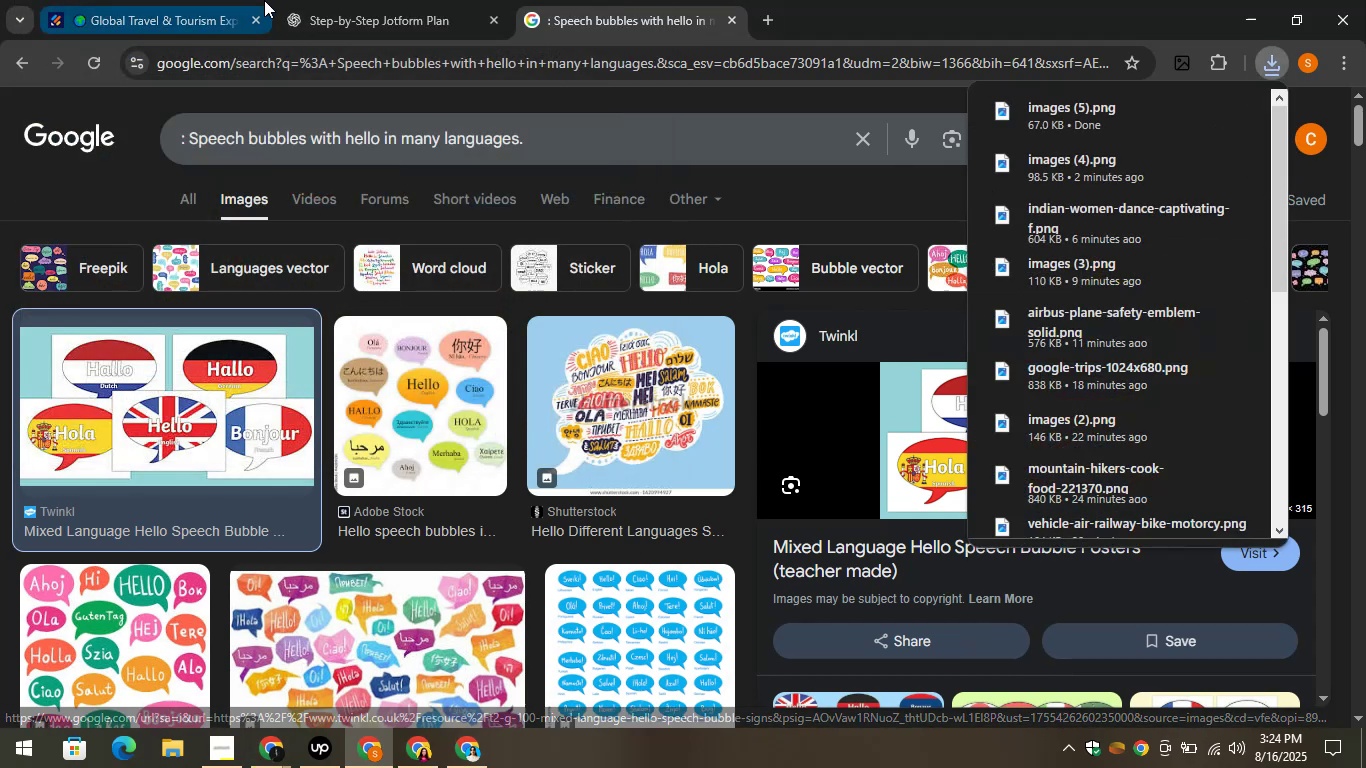 
left_click([245, 0])
 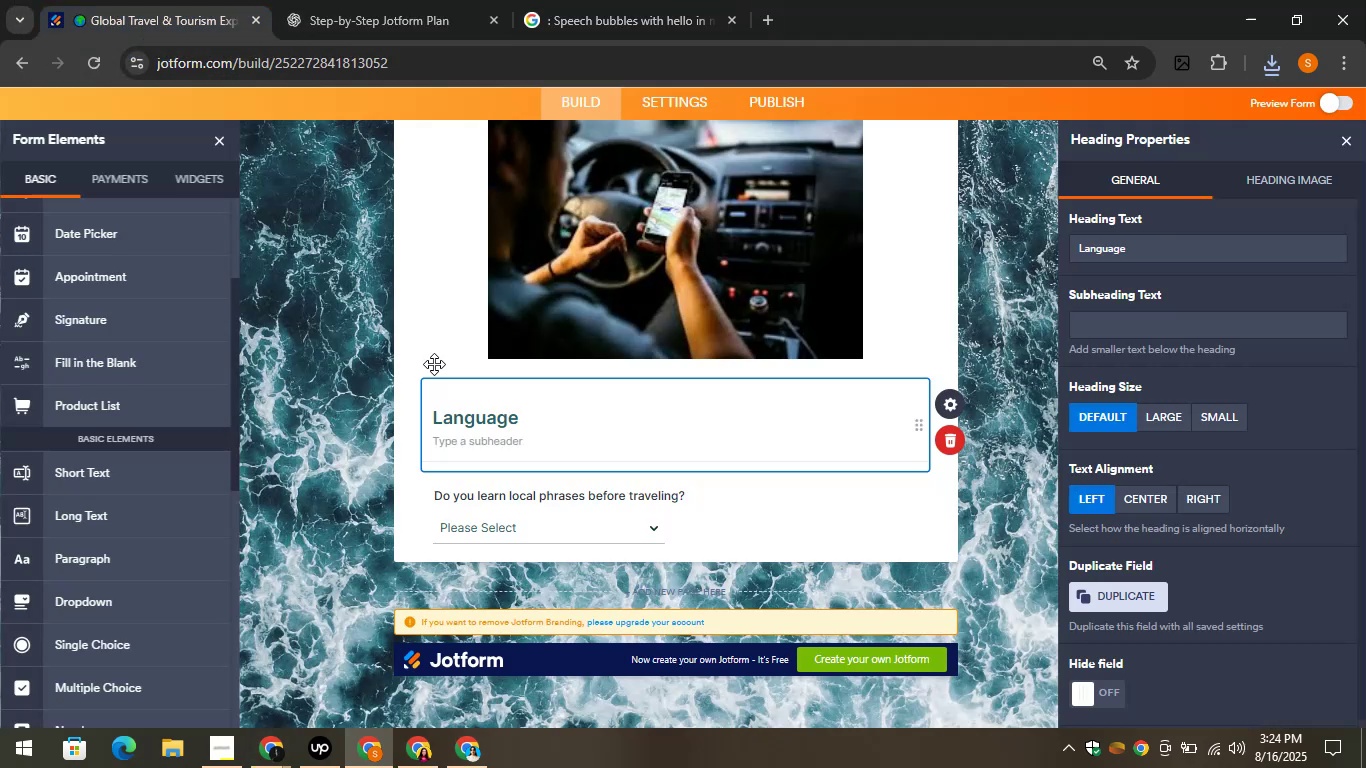 
scroll: coordinate [87, 668], scroll_direction: down, amount: 3.0
 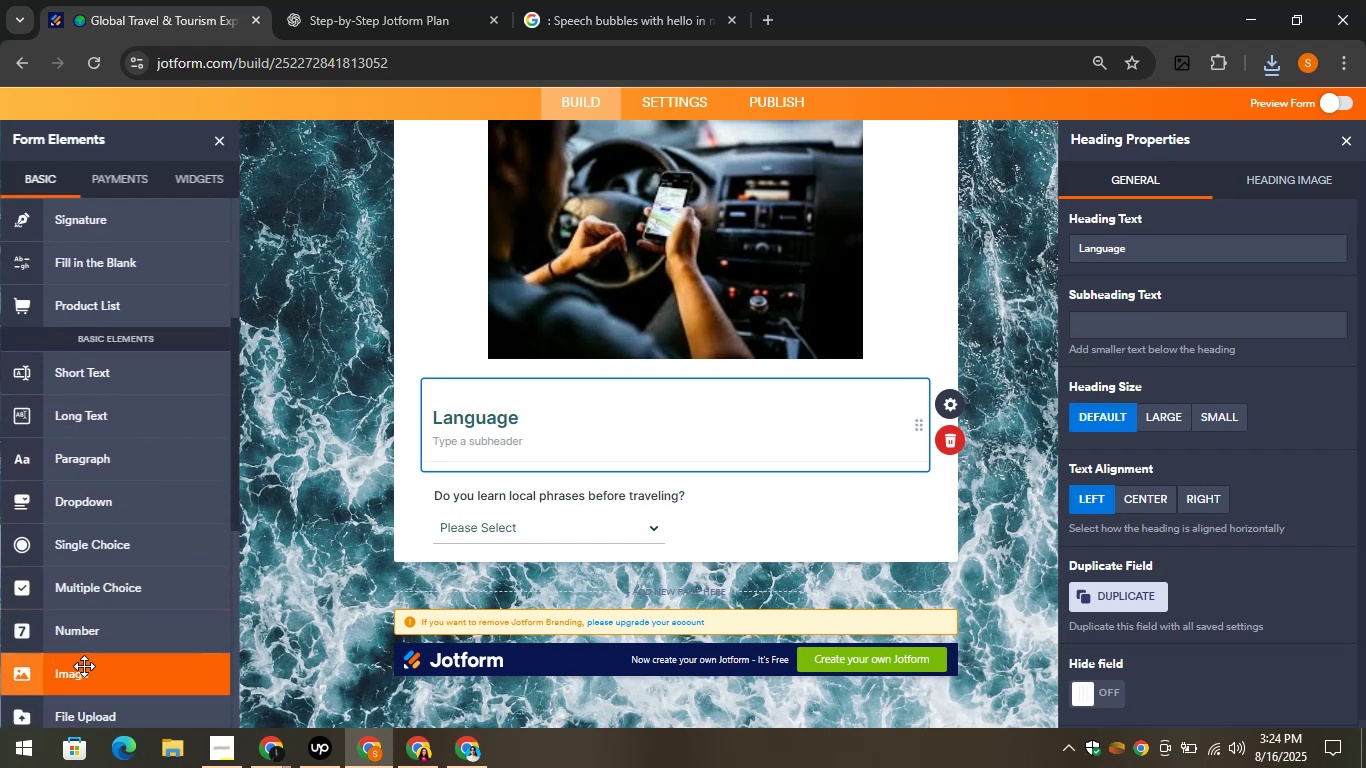 
left_click_drag(start_coordinate=[82, 667], to_coordinate=[481, 555])
 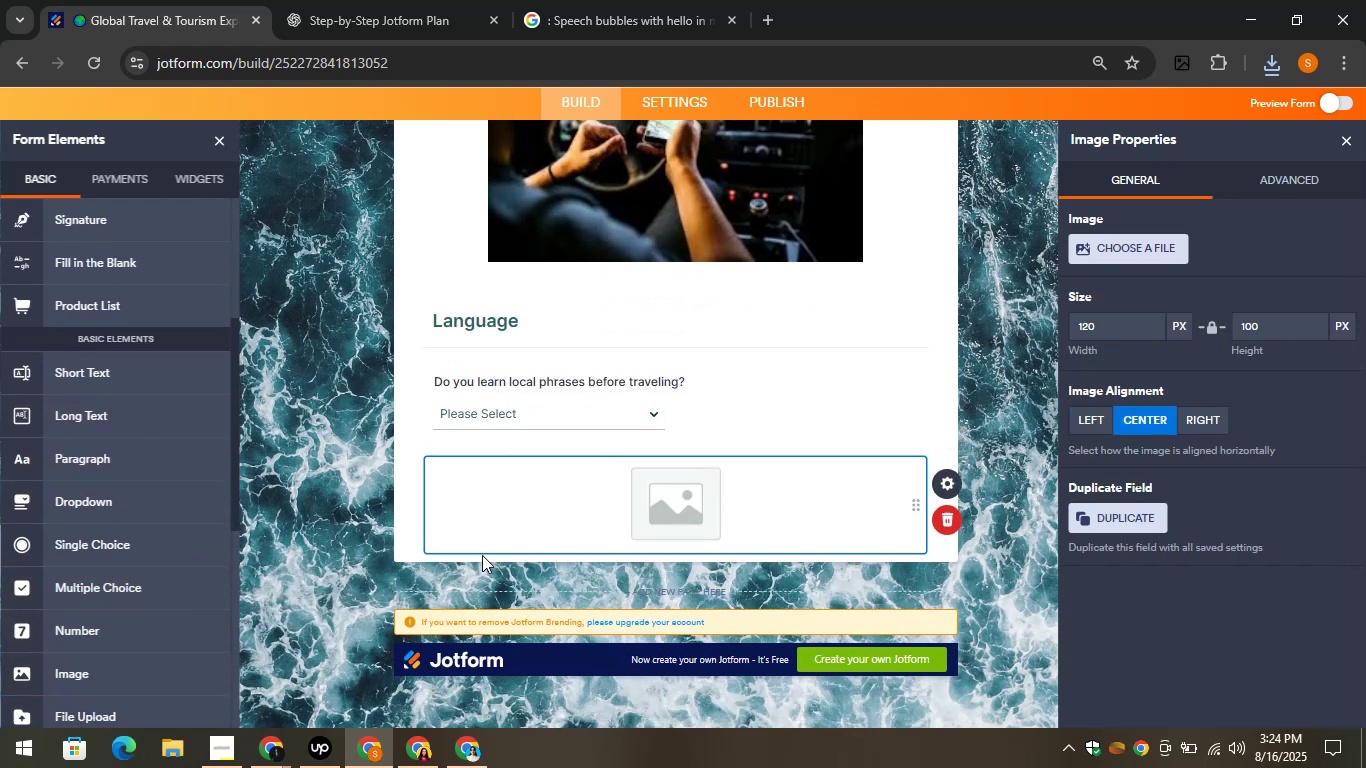 
left_click([1098, 240])
 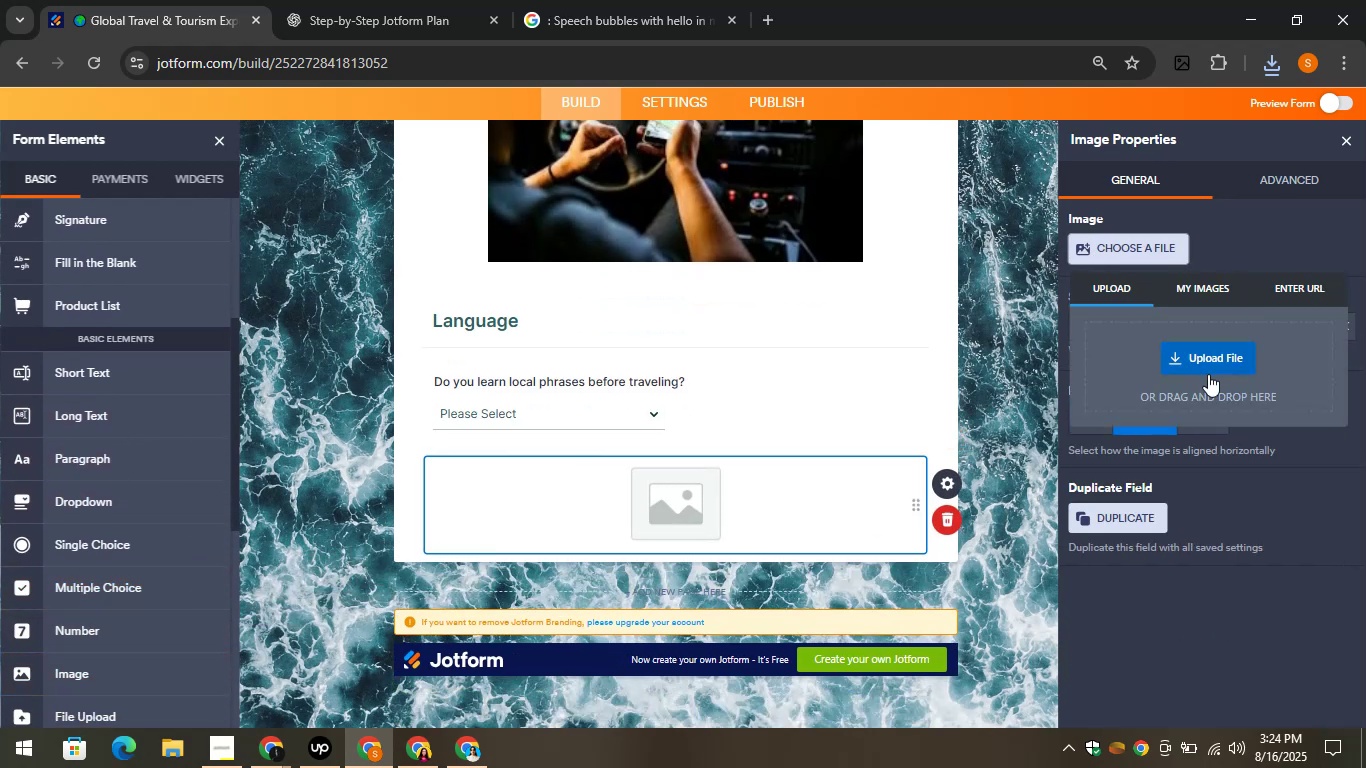 
left_click([1182, 352])
 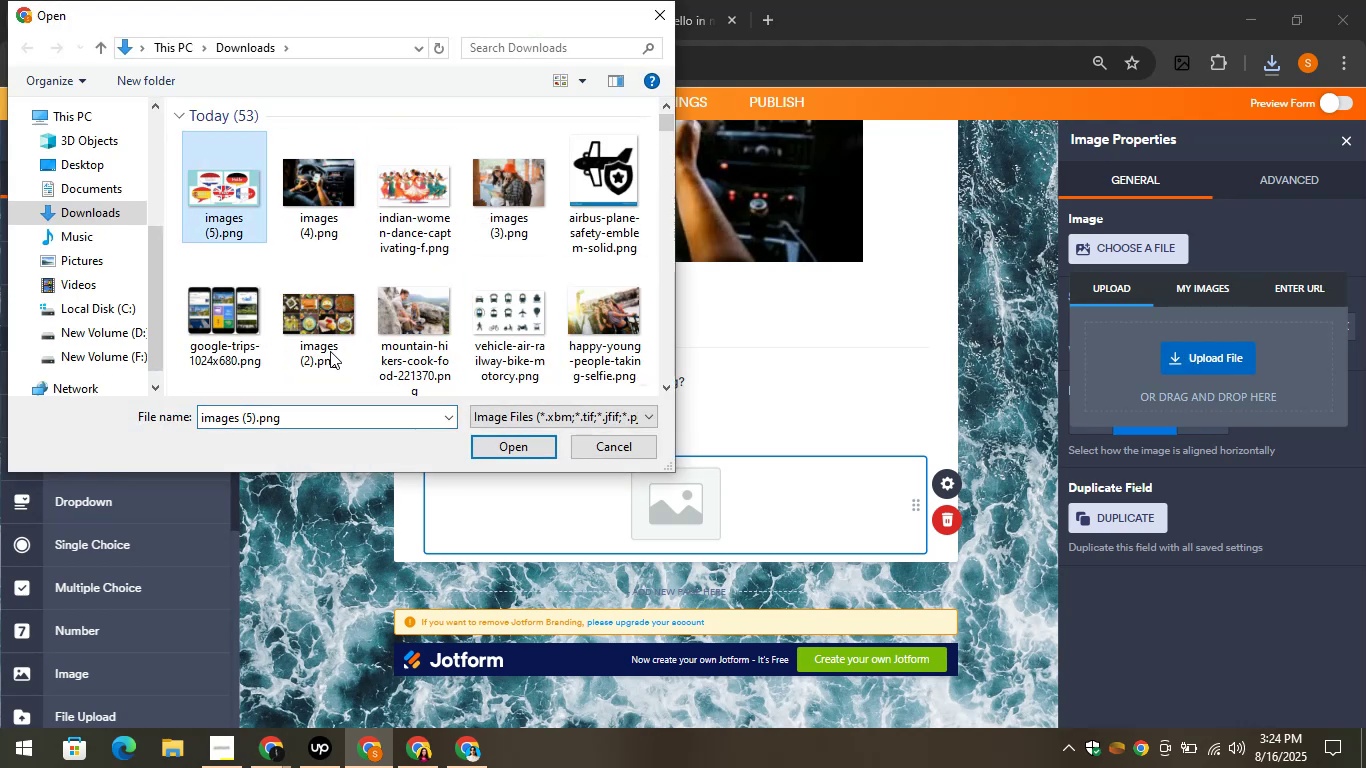 
left_click([512, 445])
 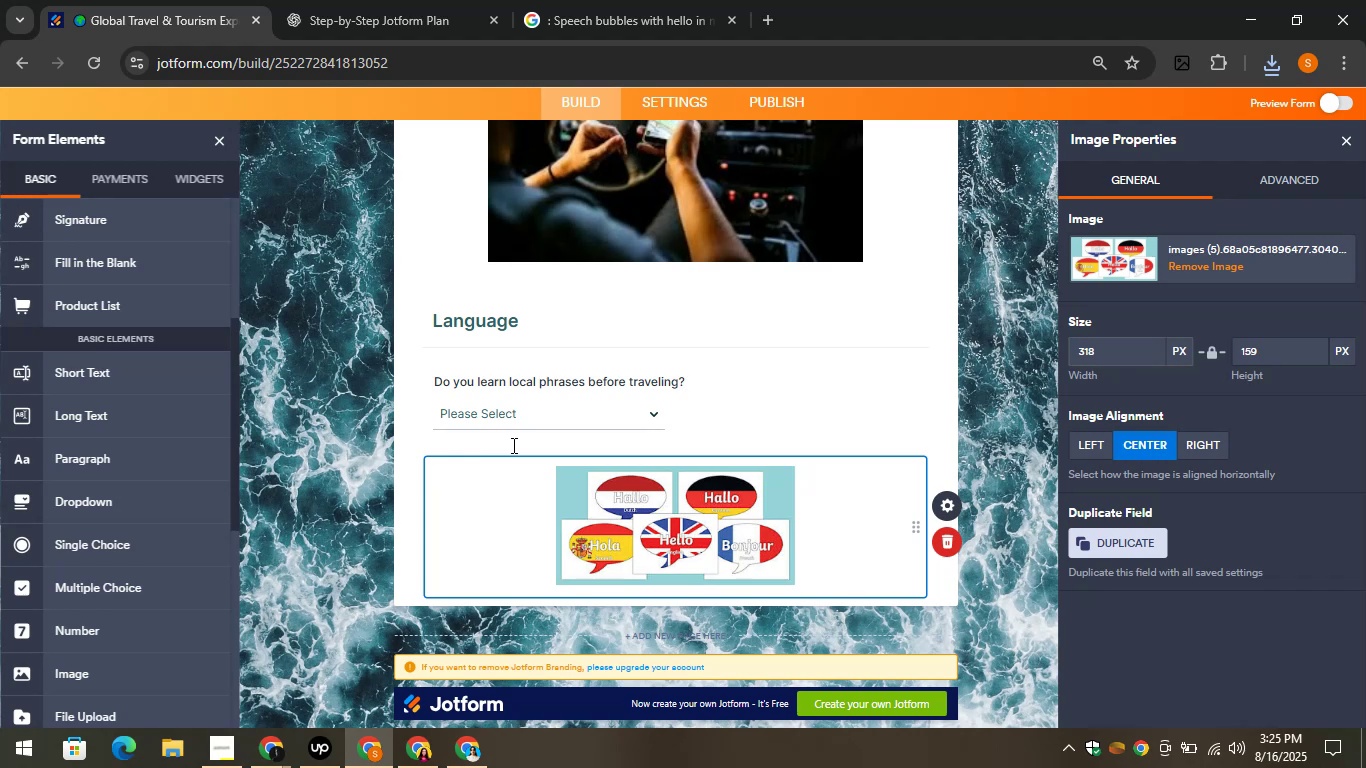 
wait(13.26)
 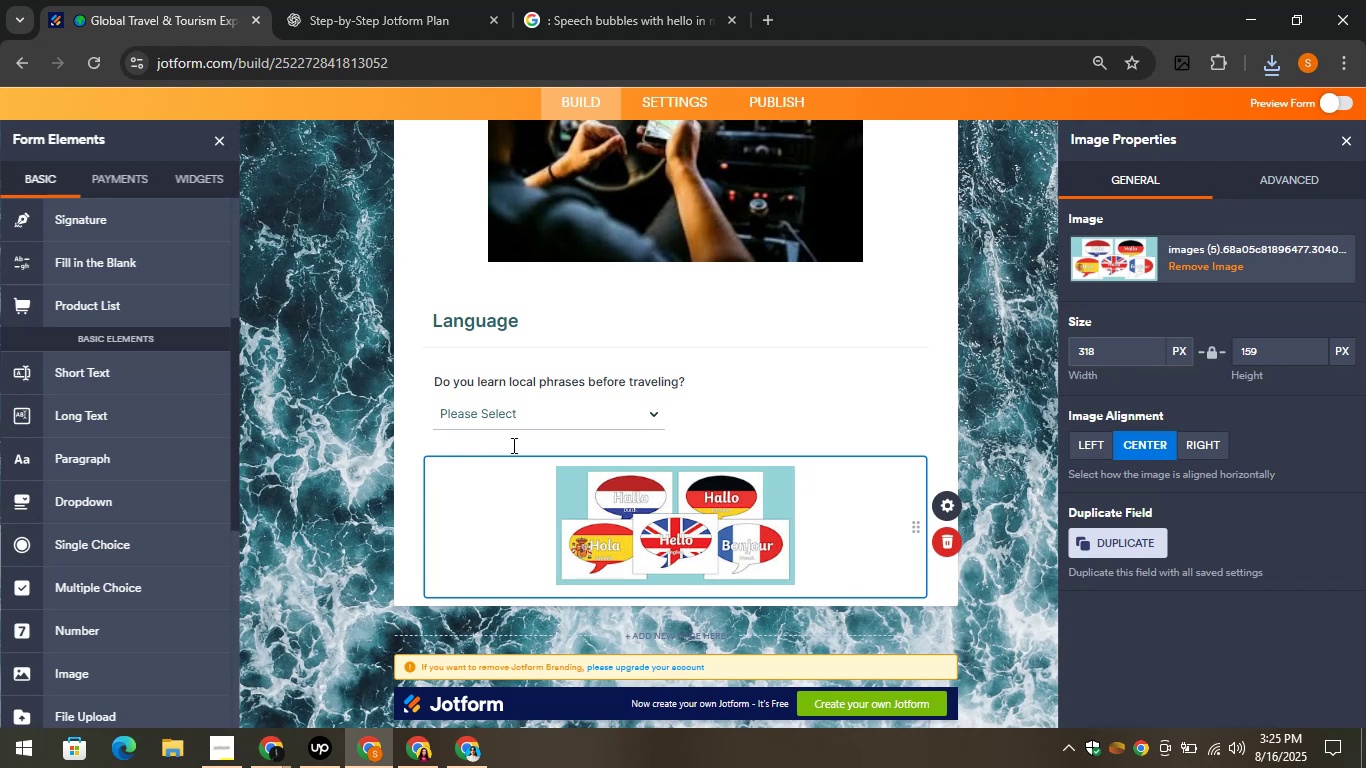 
left_click_drag(start_coordinate=[1103, 350], to_coordinate=[1049, 348])
 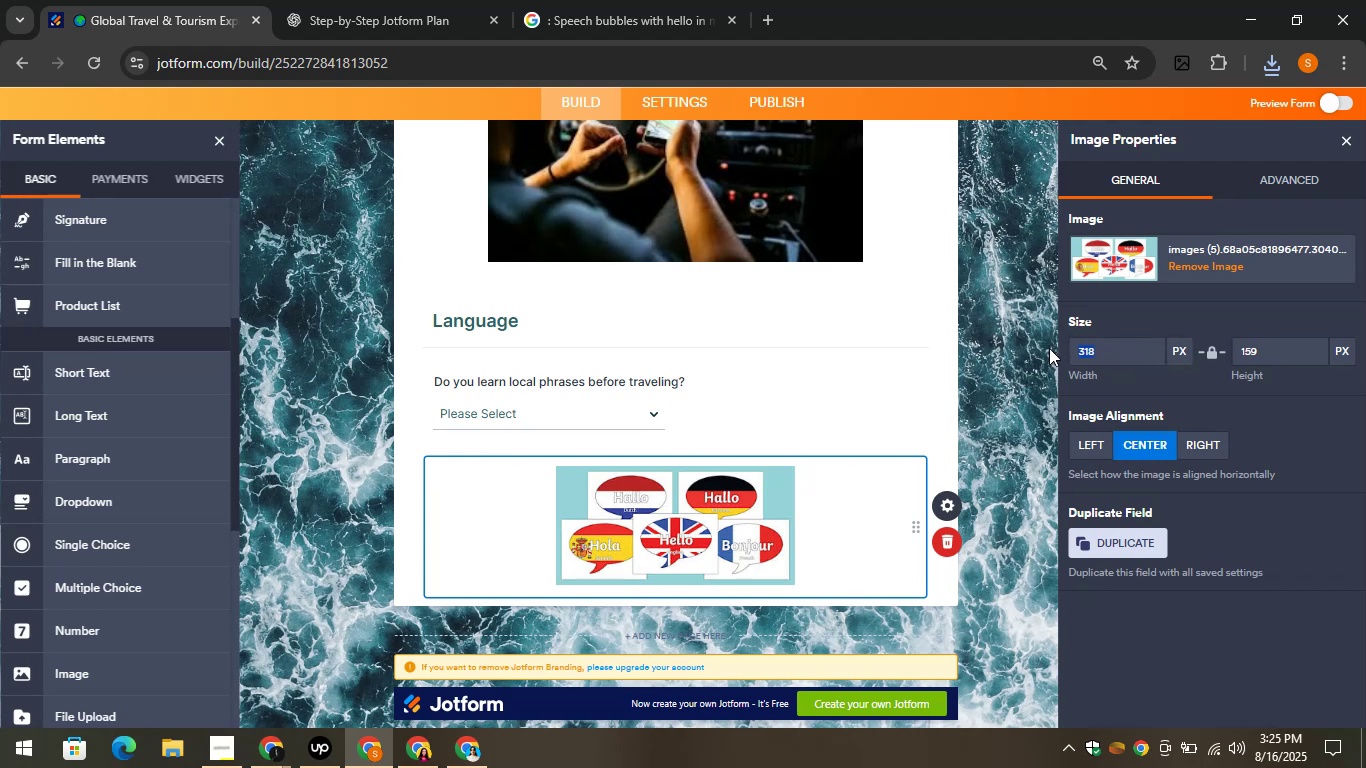 
type(500)
 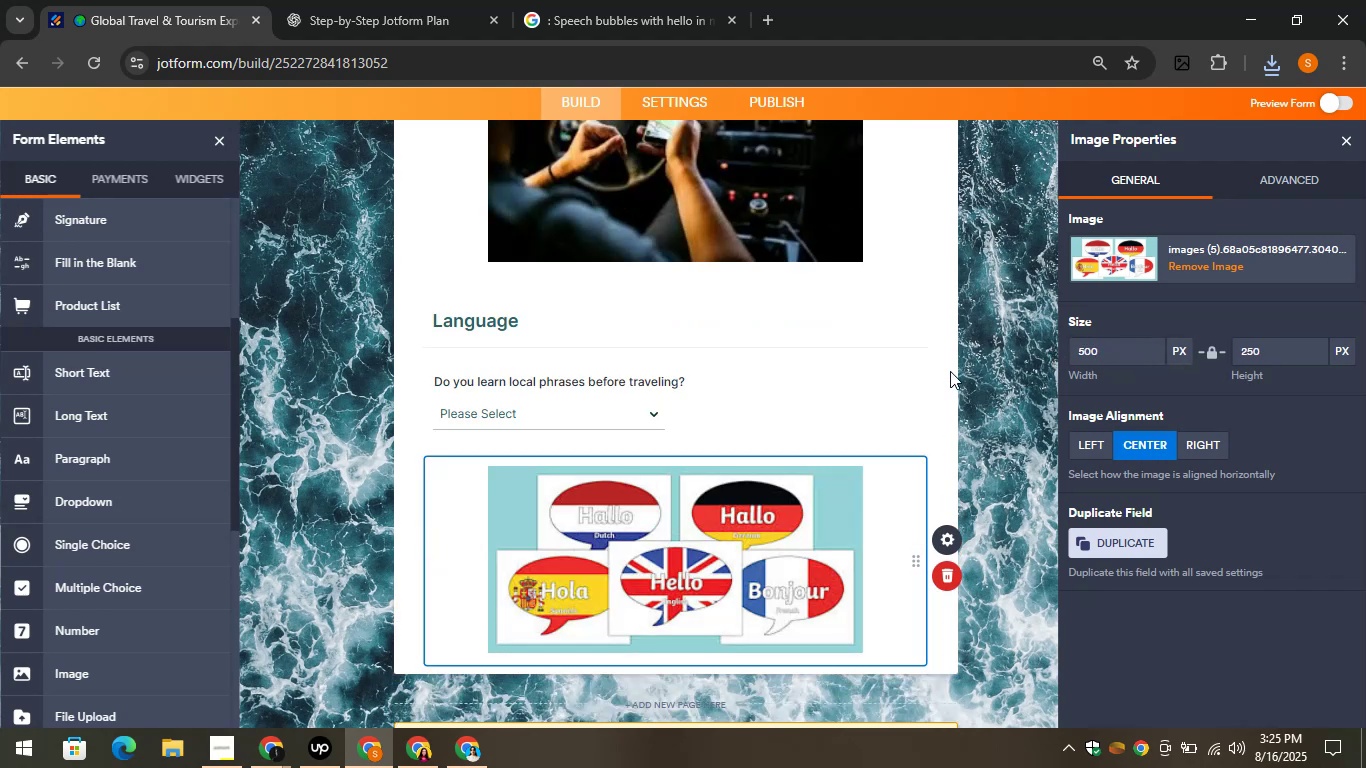 
left_click([945, 366])
 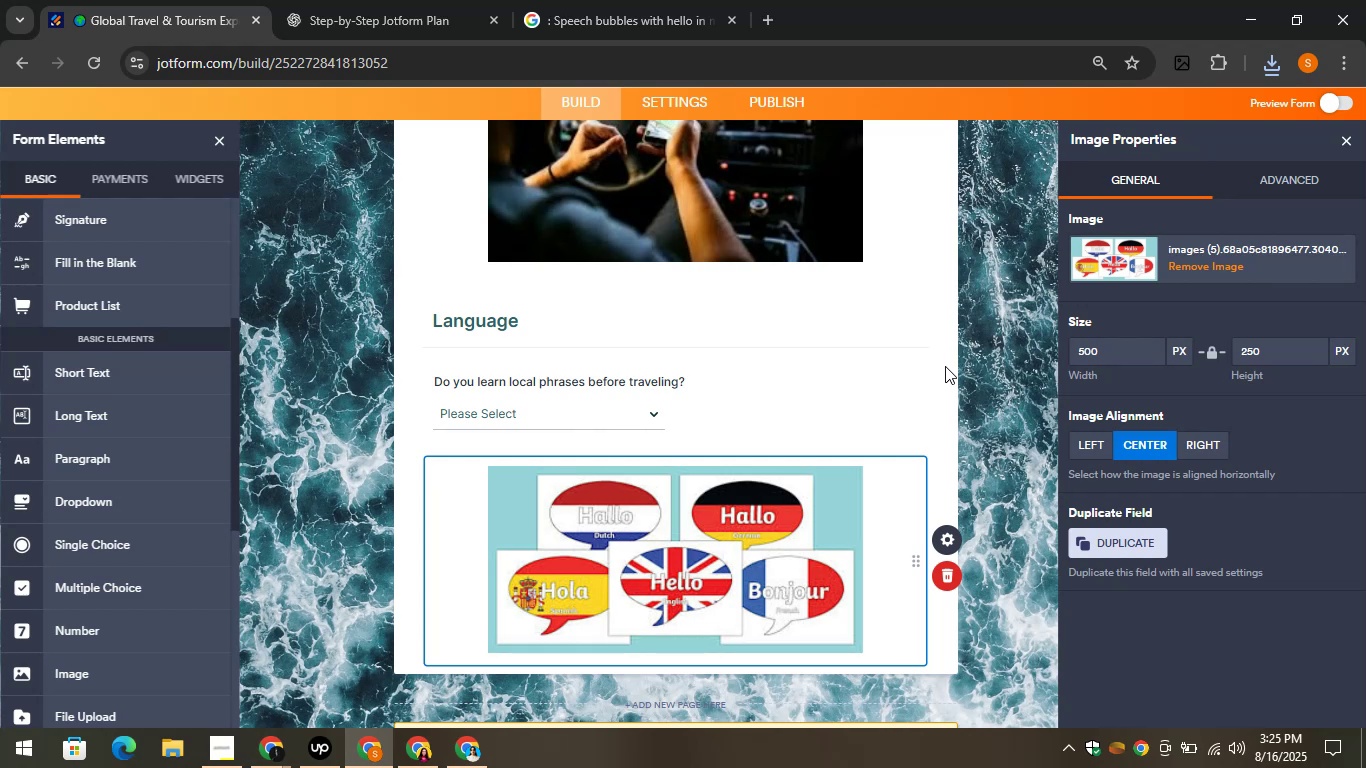 
wait(20.86)
 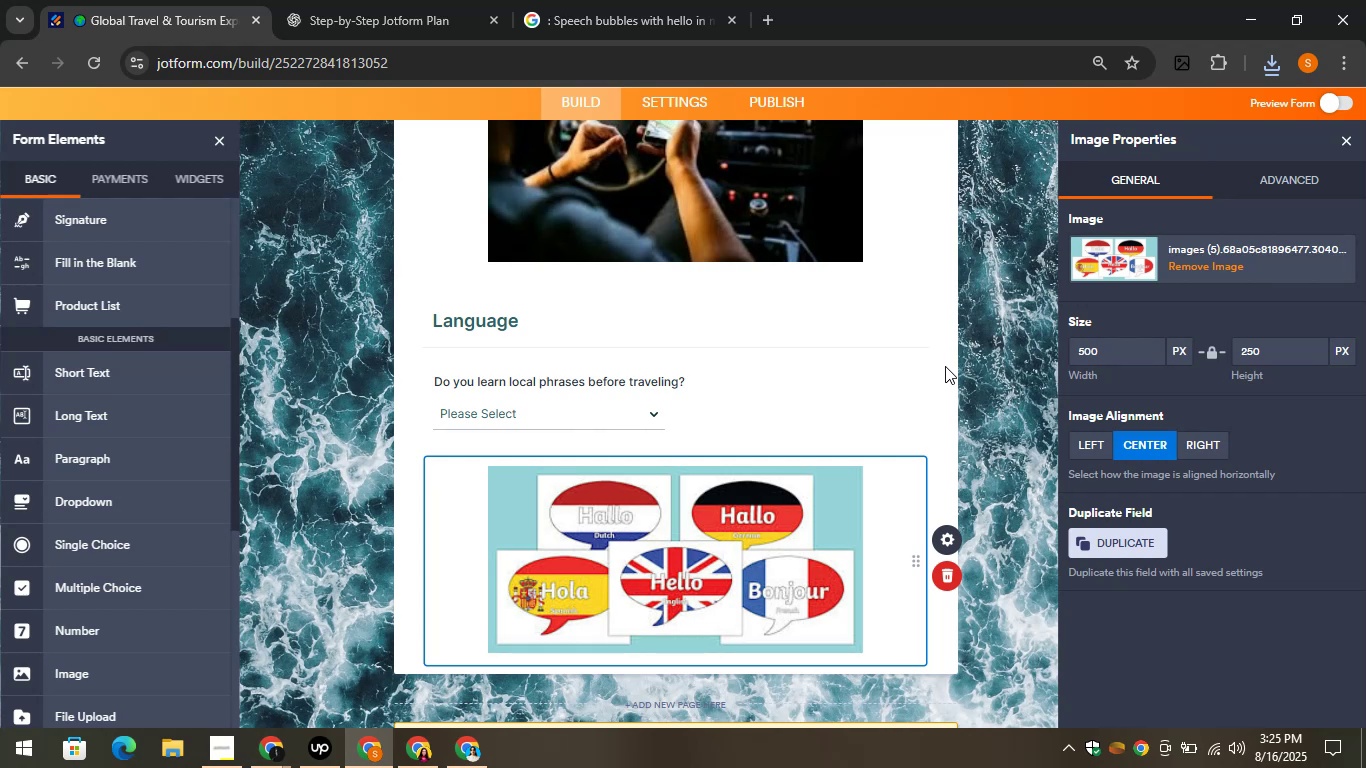 
scroll: coordinate [867, 344], scroll_direction: down, amount: 3.0
 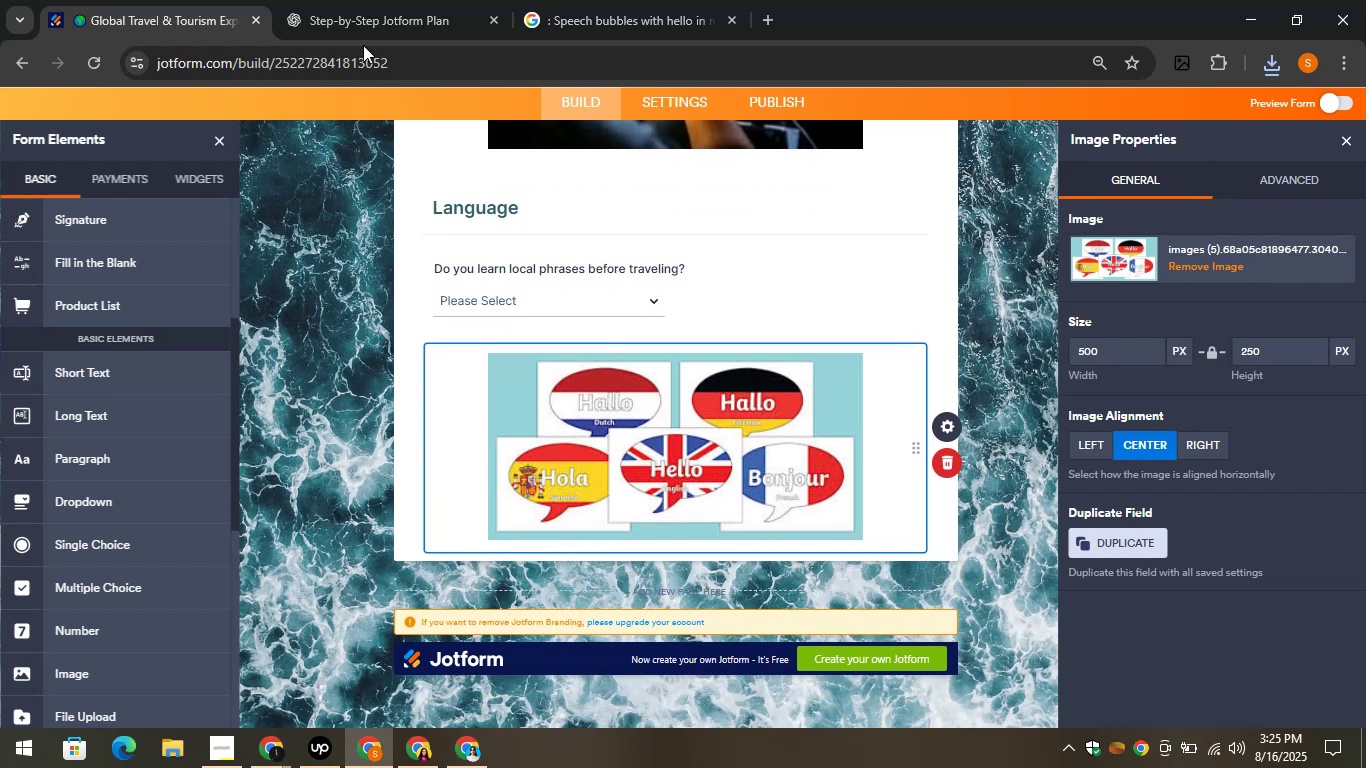 
left_click([352, 0])
 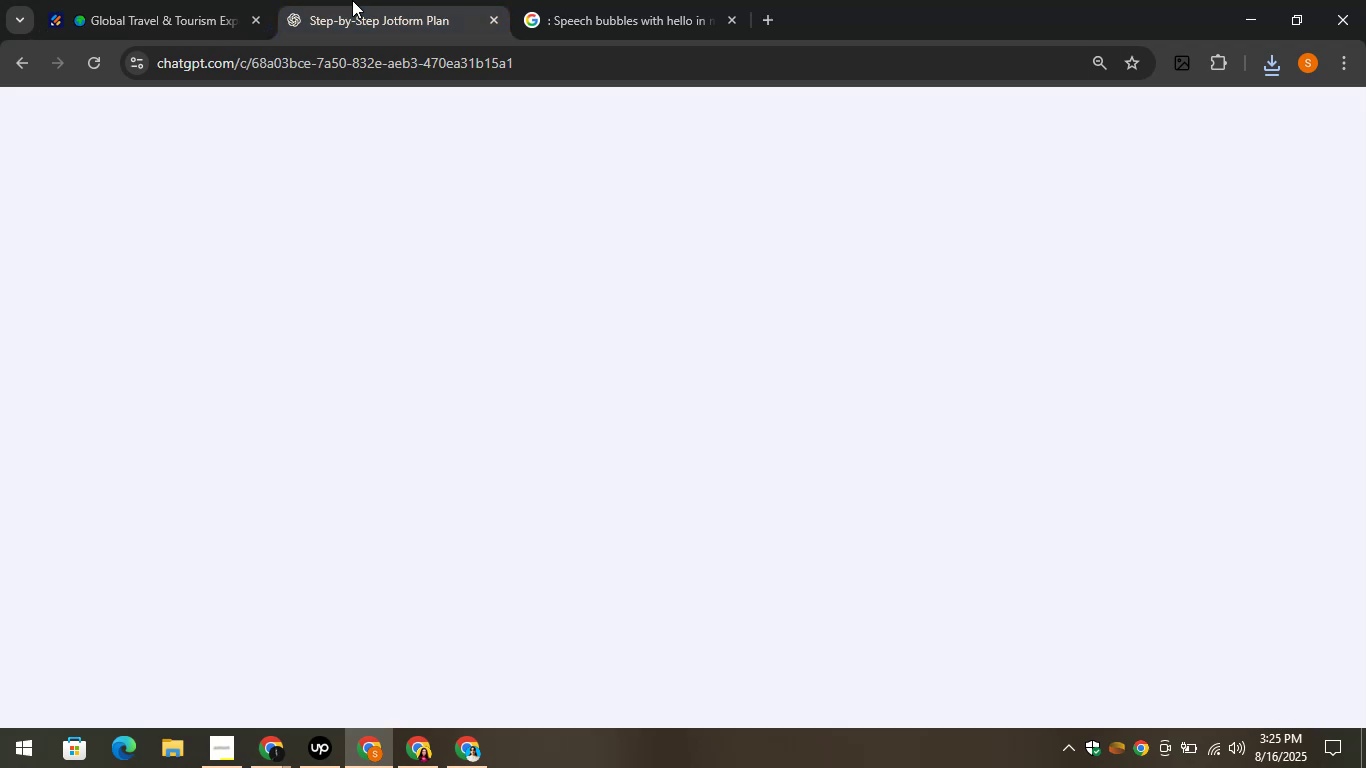 
mouse_move([397, 44])
 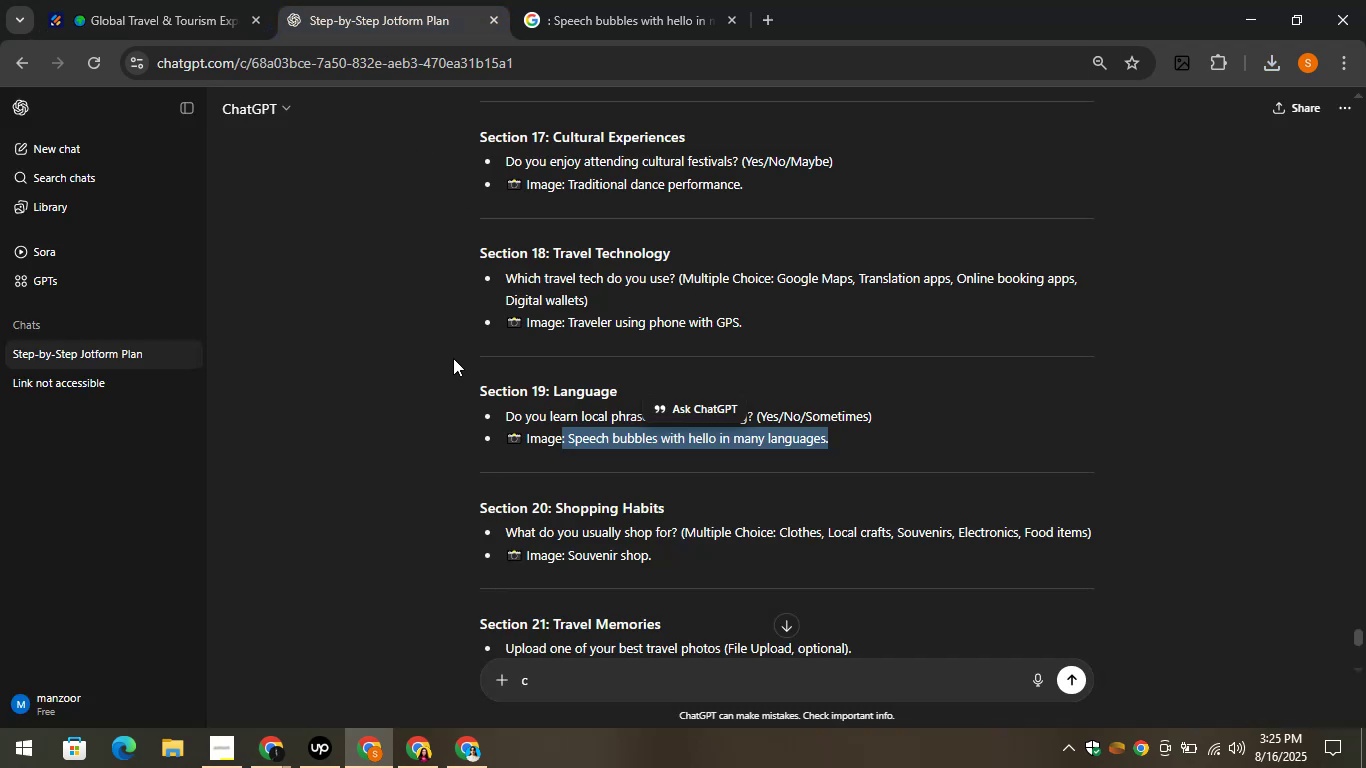 
left_click([448, 351])
 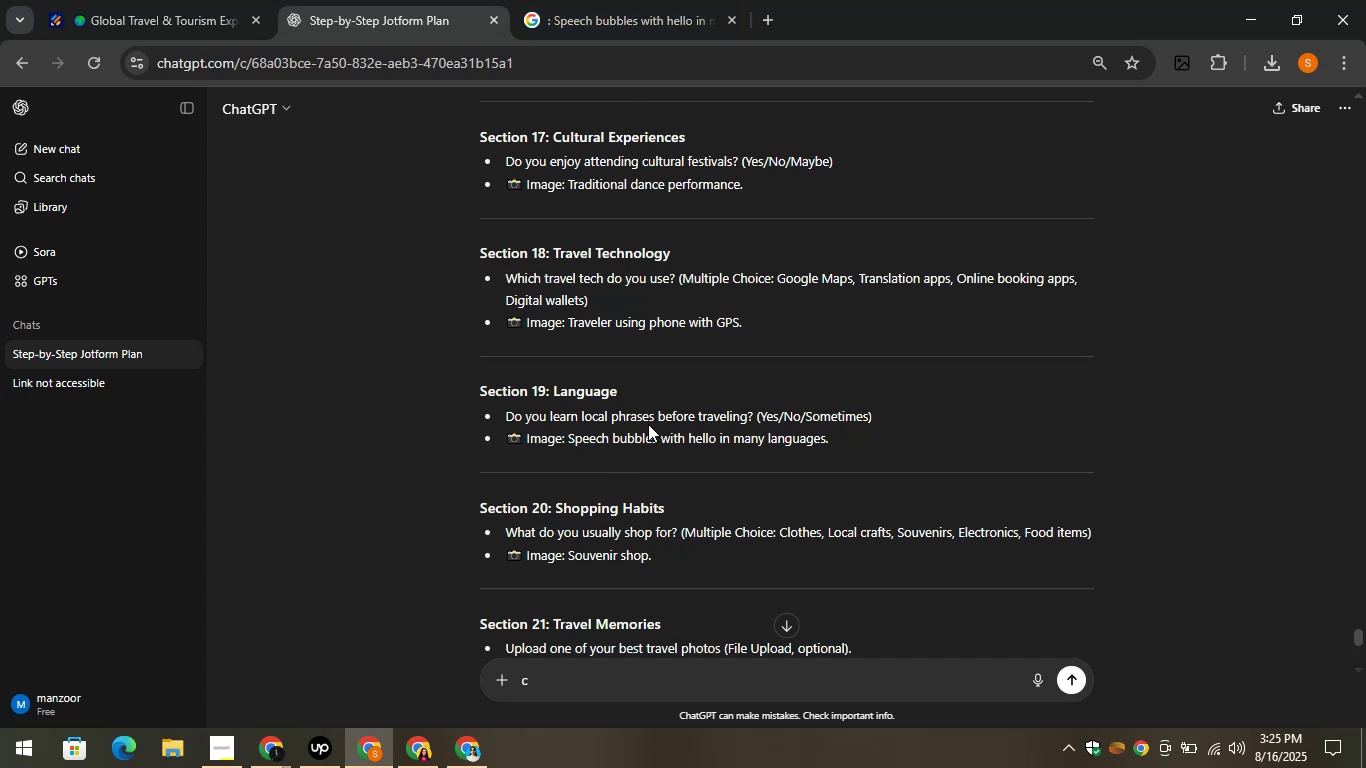 
scroll: coordinate [710, 545], scroll_direction: down, amount: 1.0
 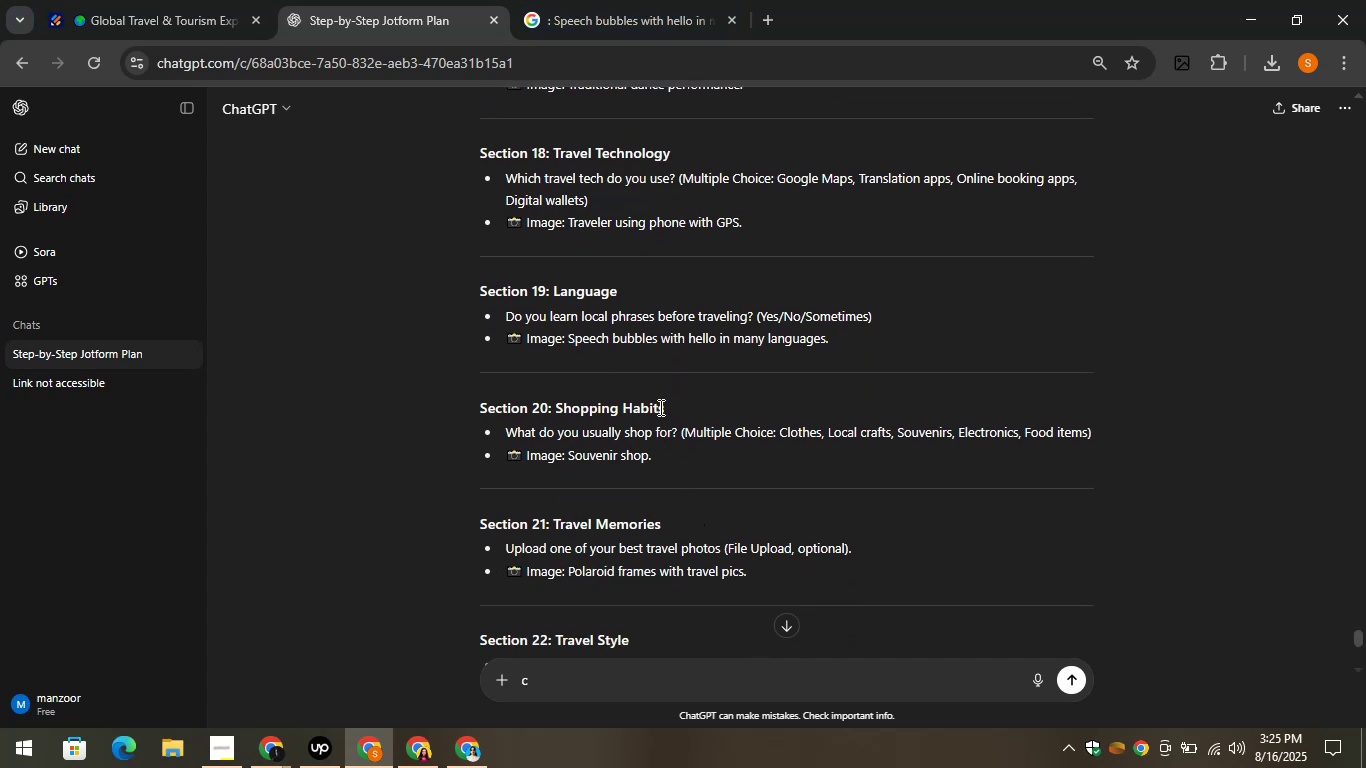 
left_click_drag(start_coordinate=[666, 397], to_coordinate=[554, 408])
 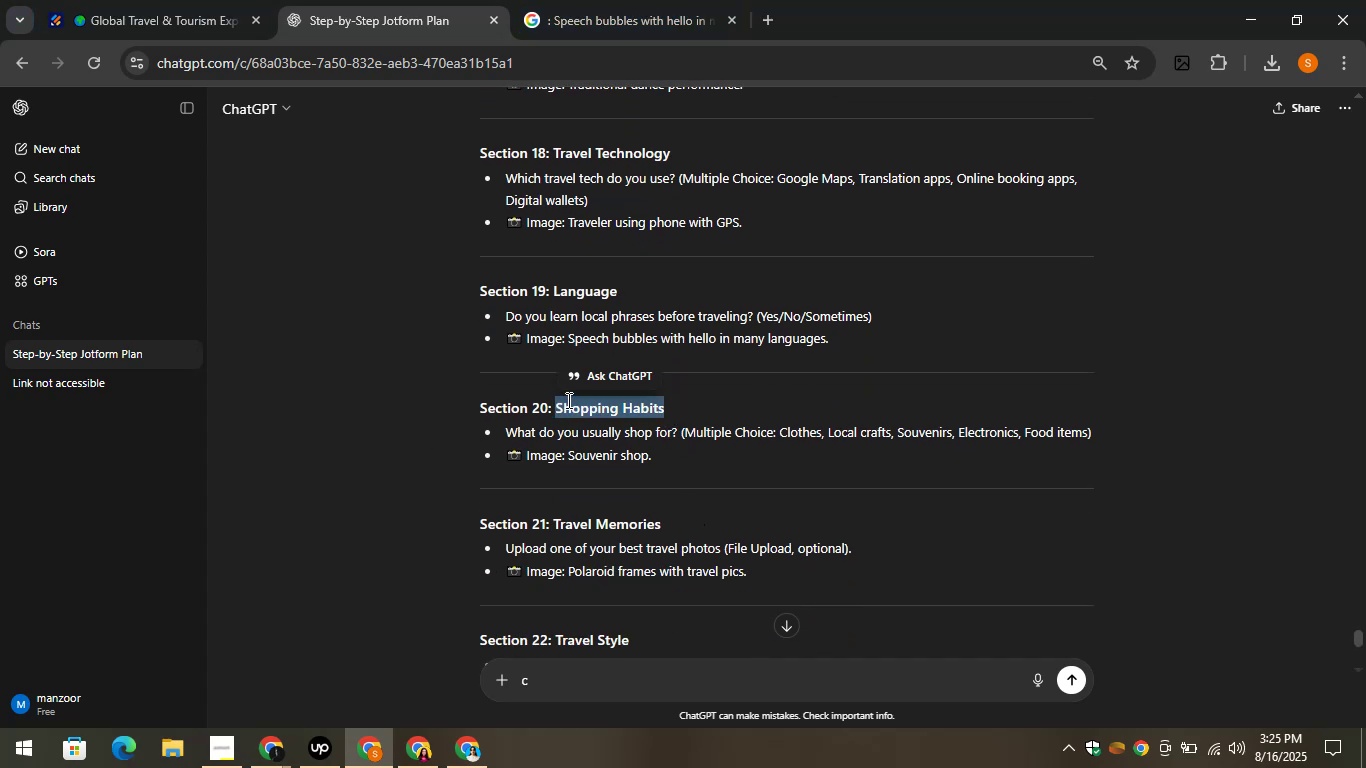 
right_click([570, 400])
 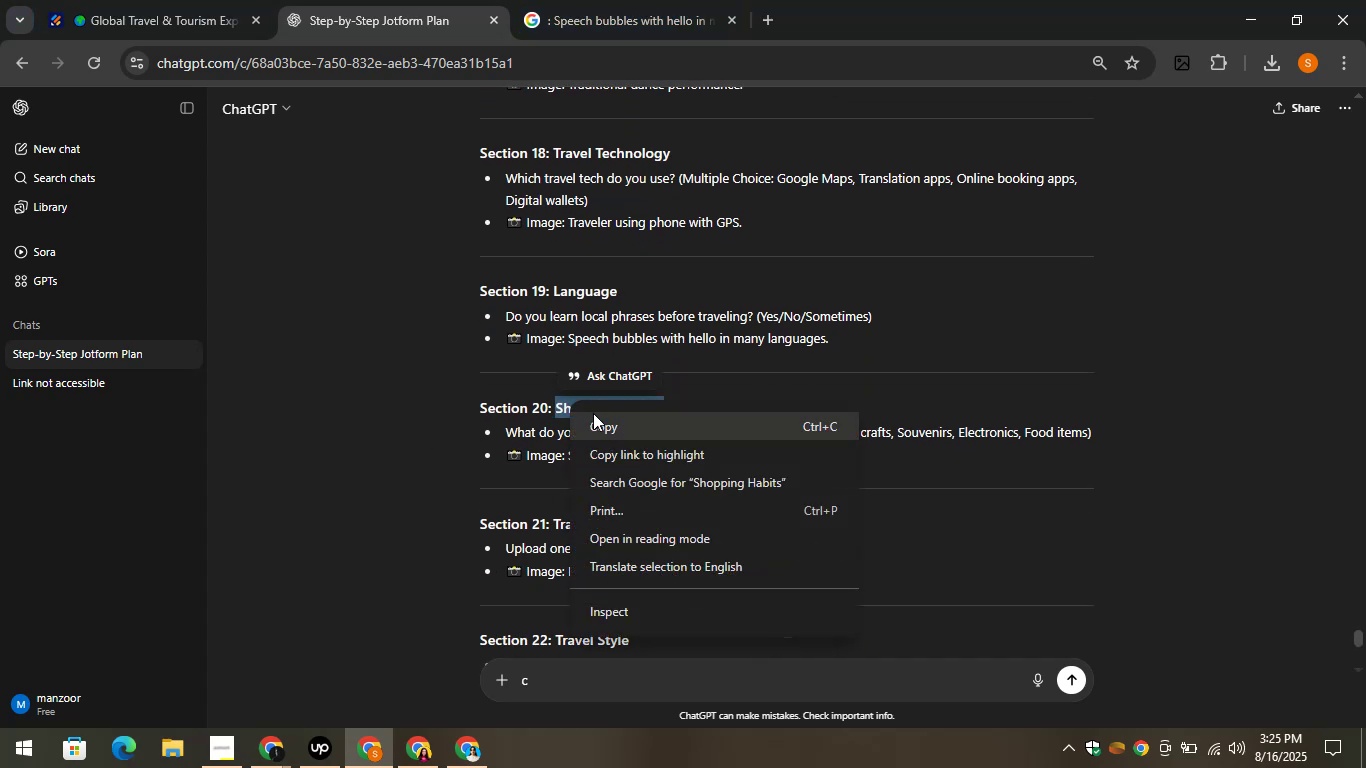 
left_click([600, 425])
 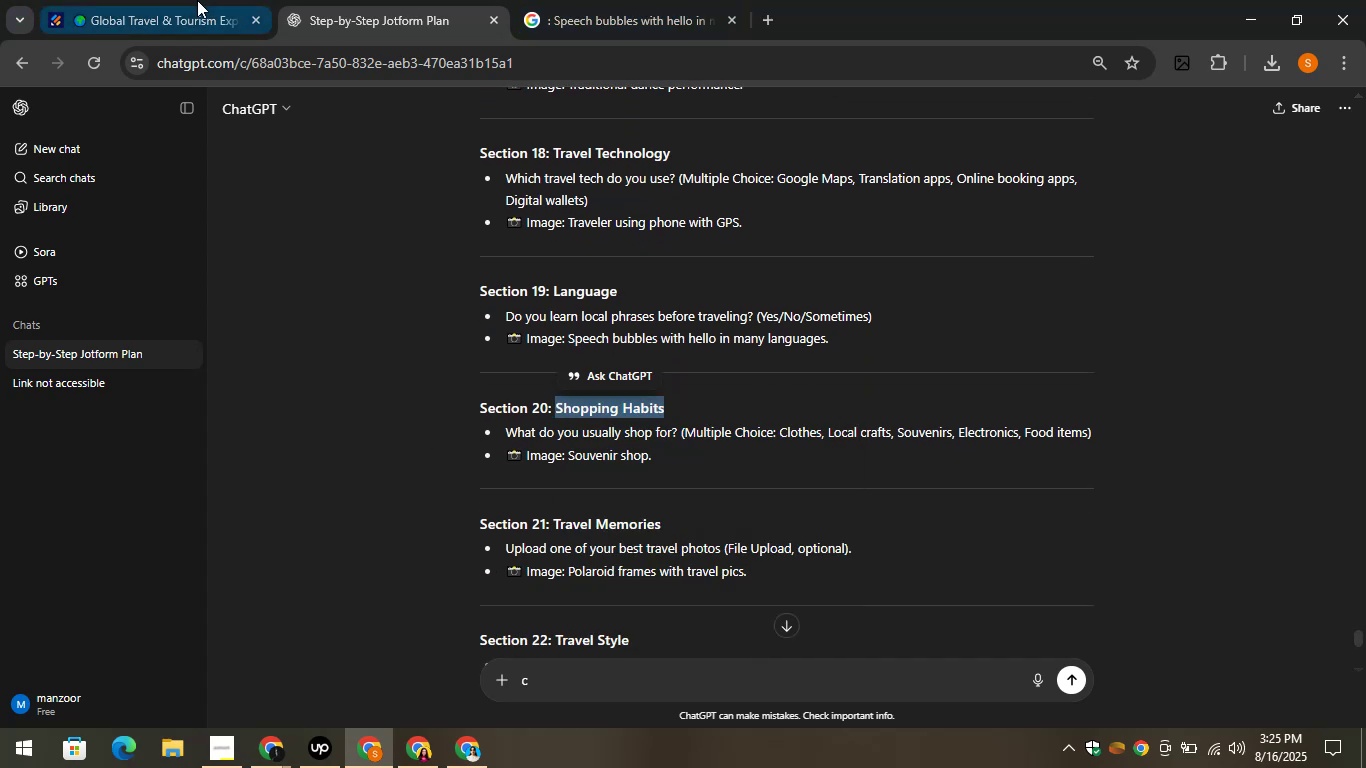 
left_click([180, 0])
 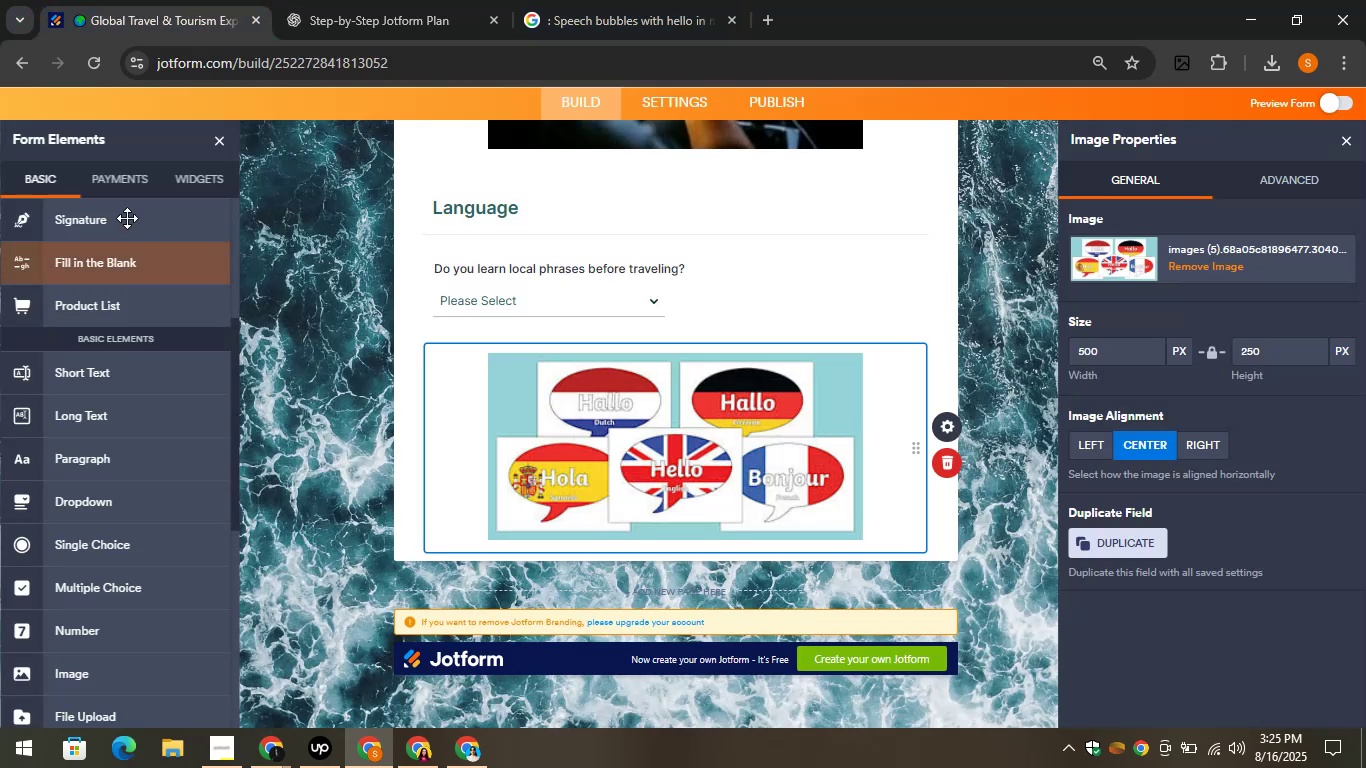 
scroll: coordinate [119, 237], scroll_direction: up, amount: 6.0
 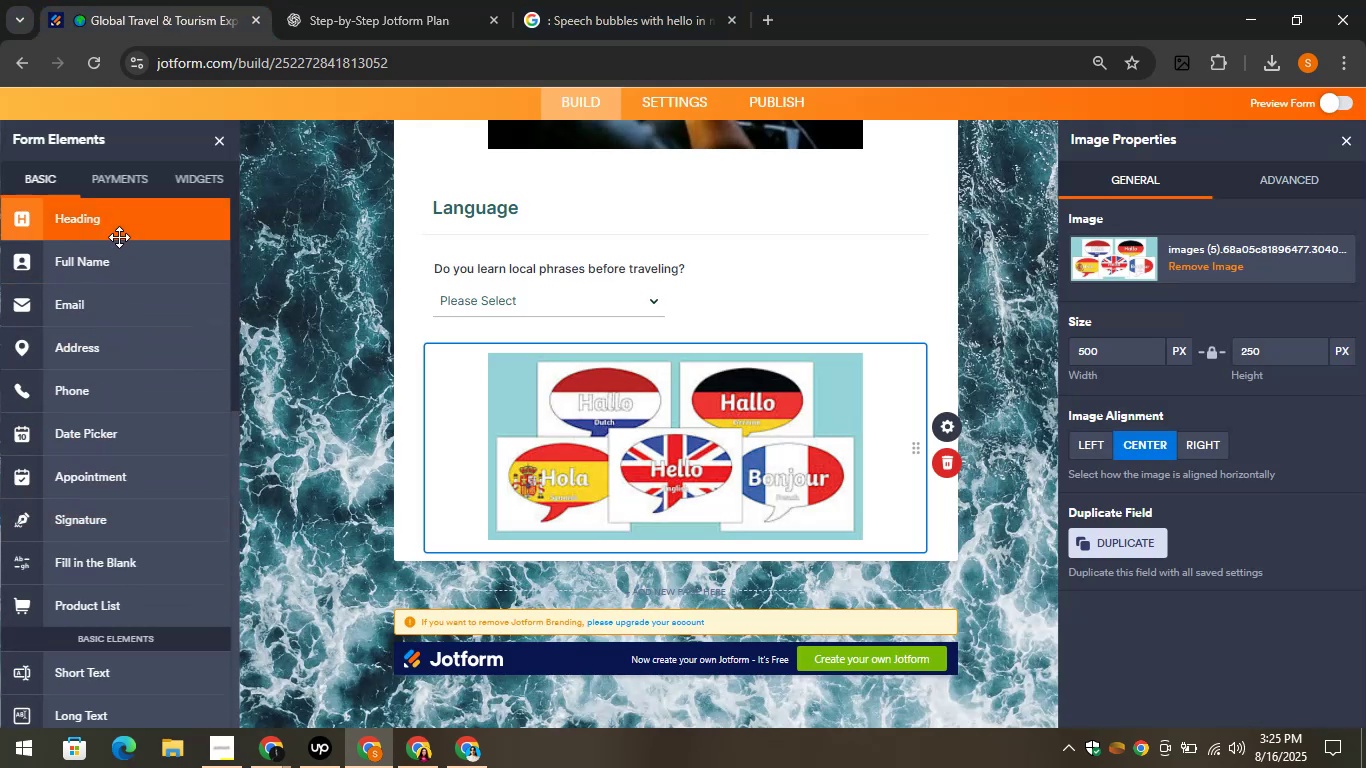 
left_click_drag(start_coordinate=[118, 231], to_coordinate=[526, 567])
 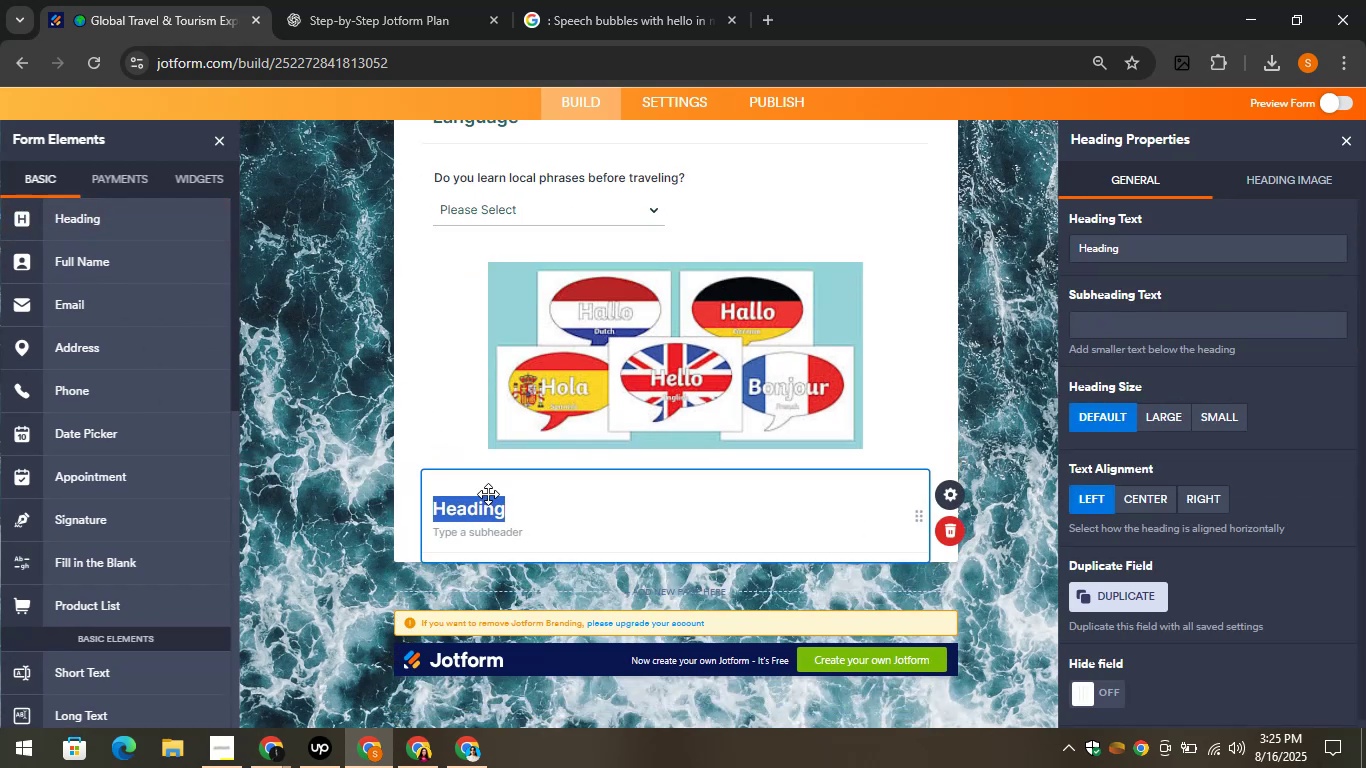 
key(Control+V)
 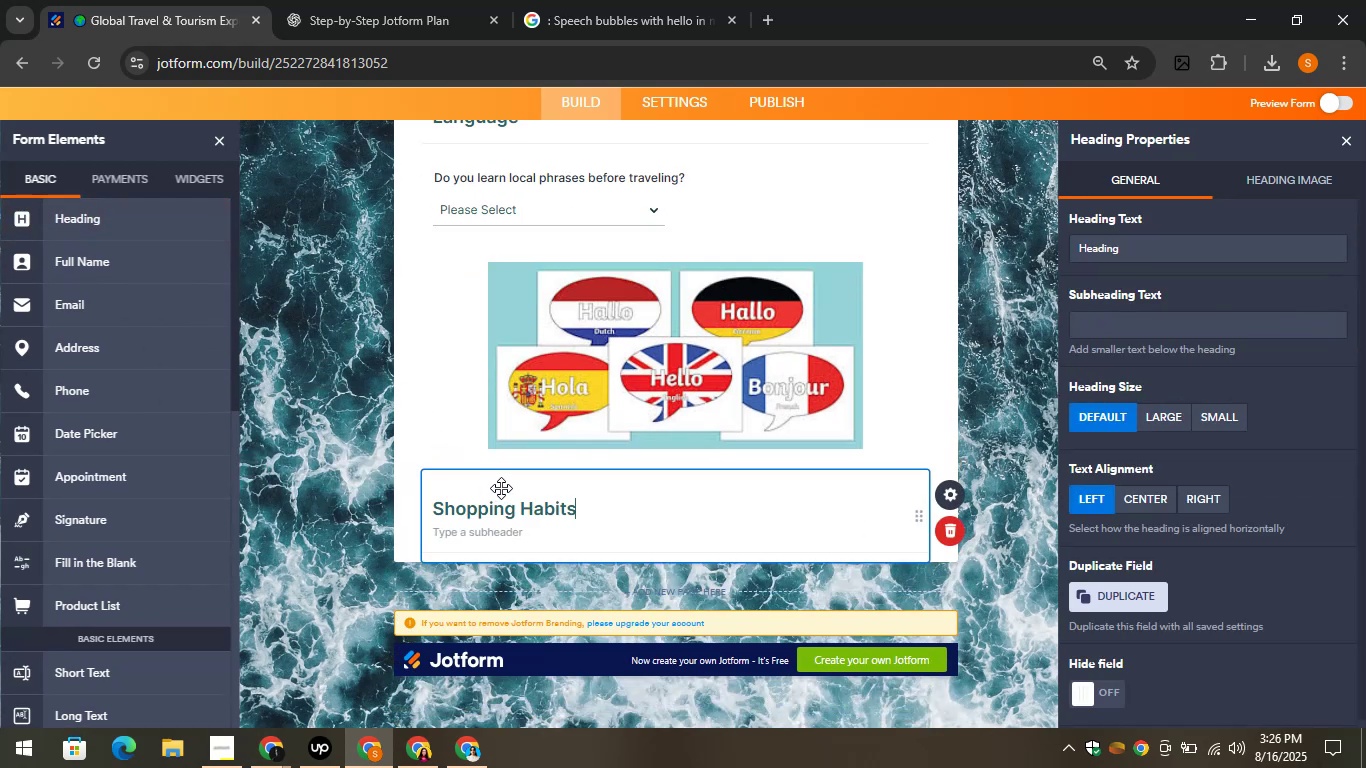 
key(Enter)
 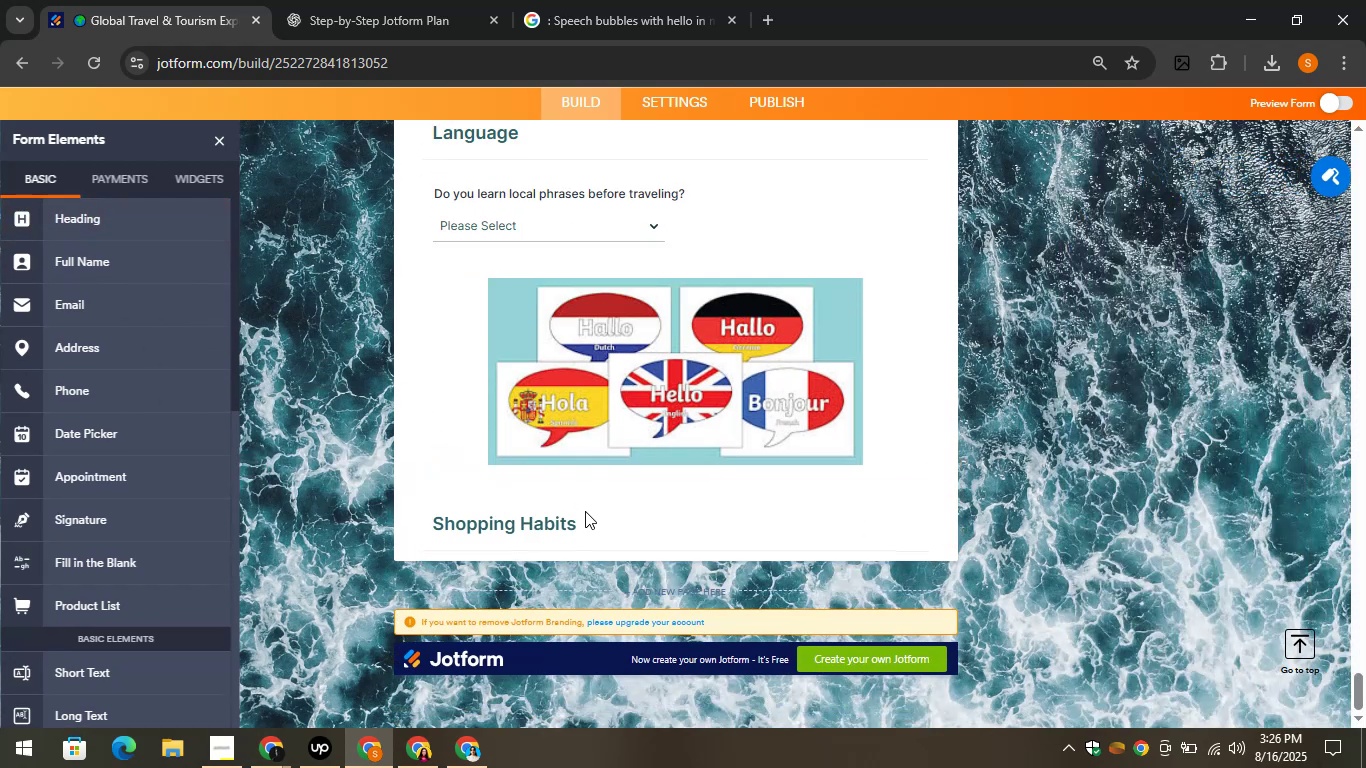 
left_click([378, 0])
 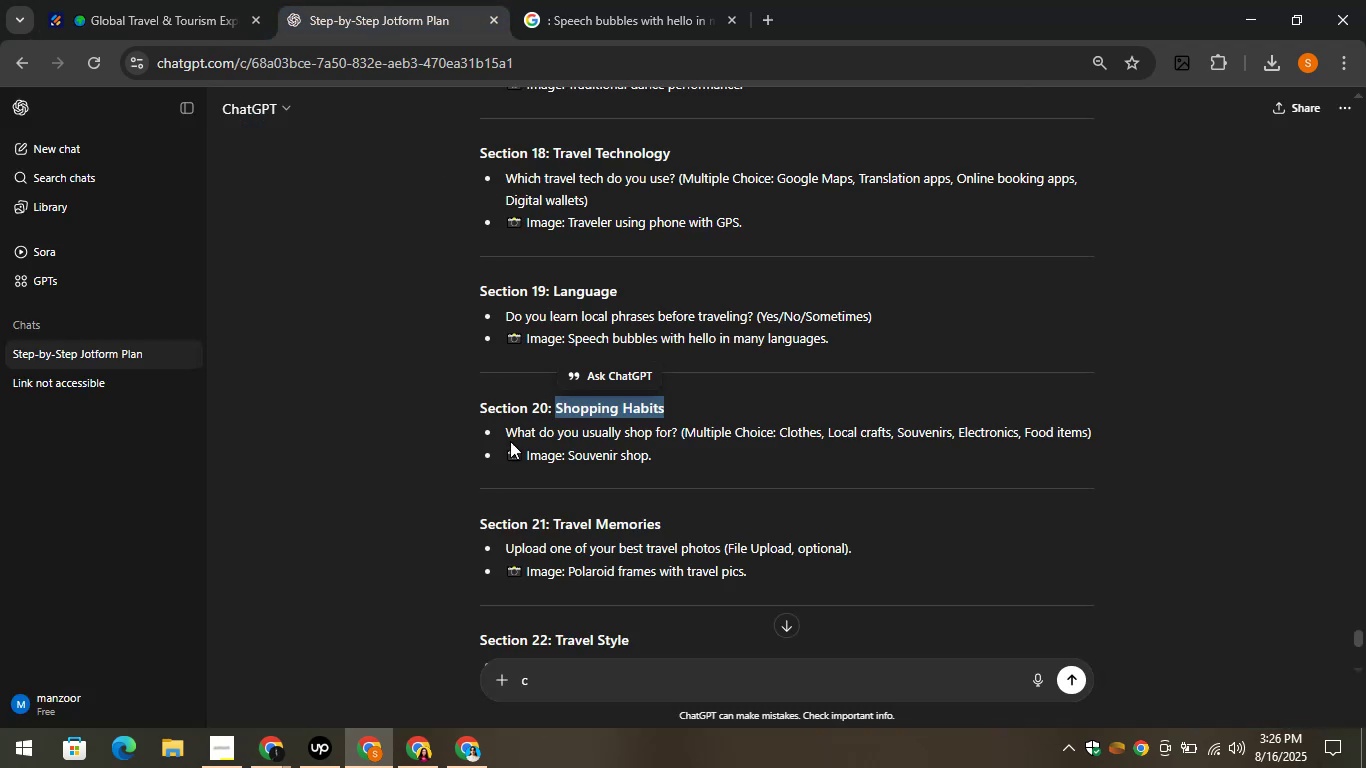 
left_click_drag(start_coordinate=[505, 430], to_coordinate=[678, 432])
 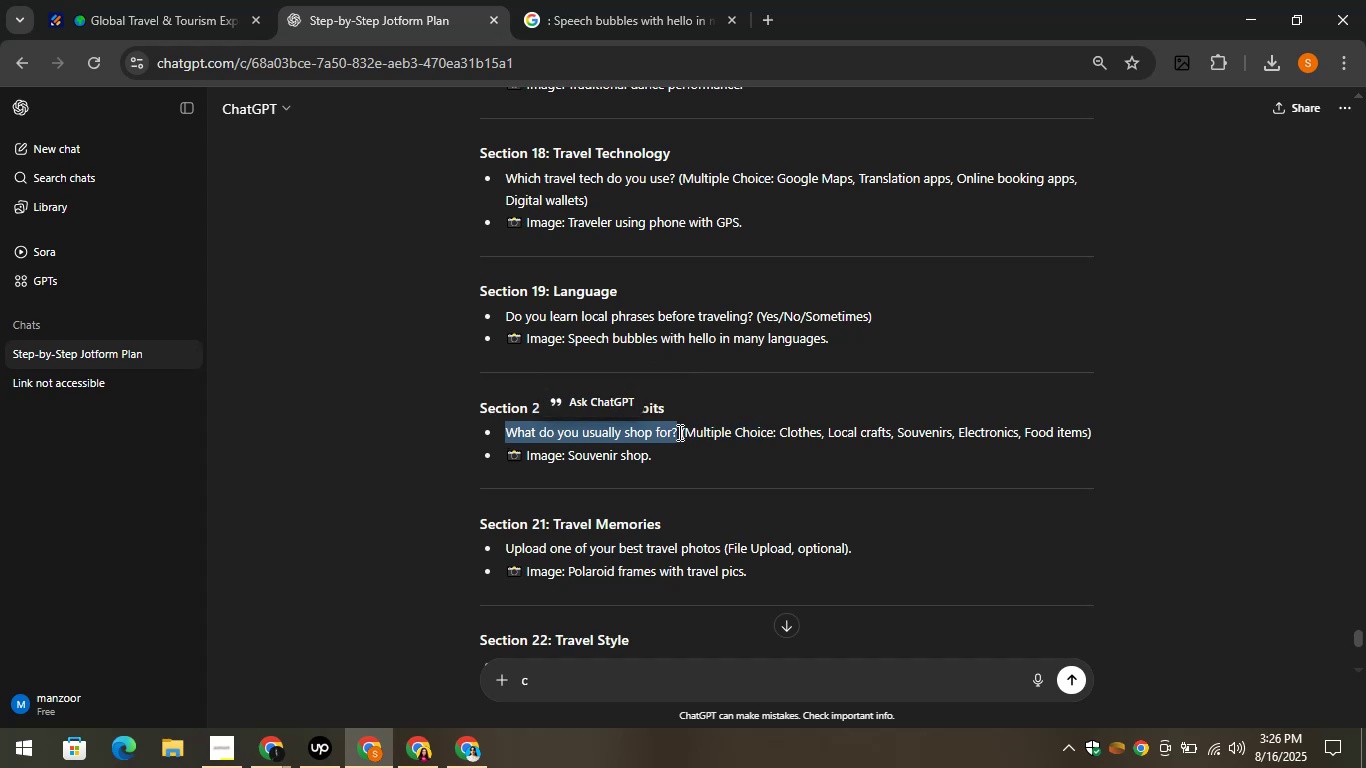 
key(Control+C)
 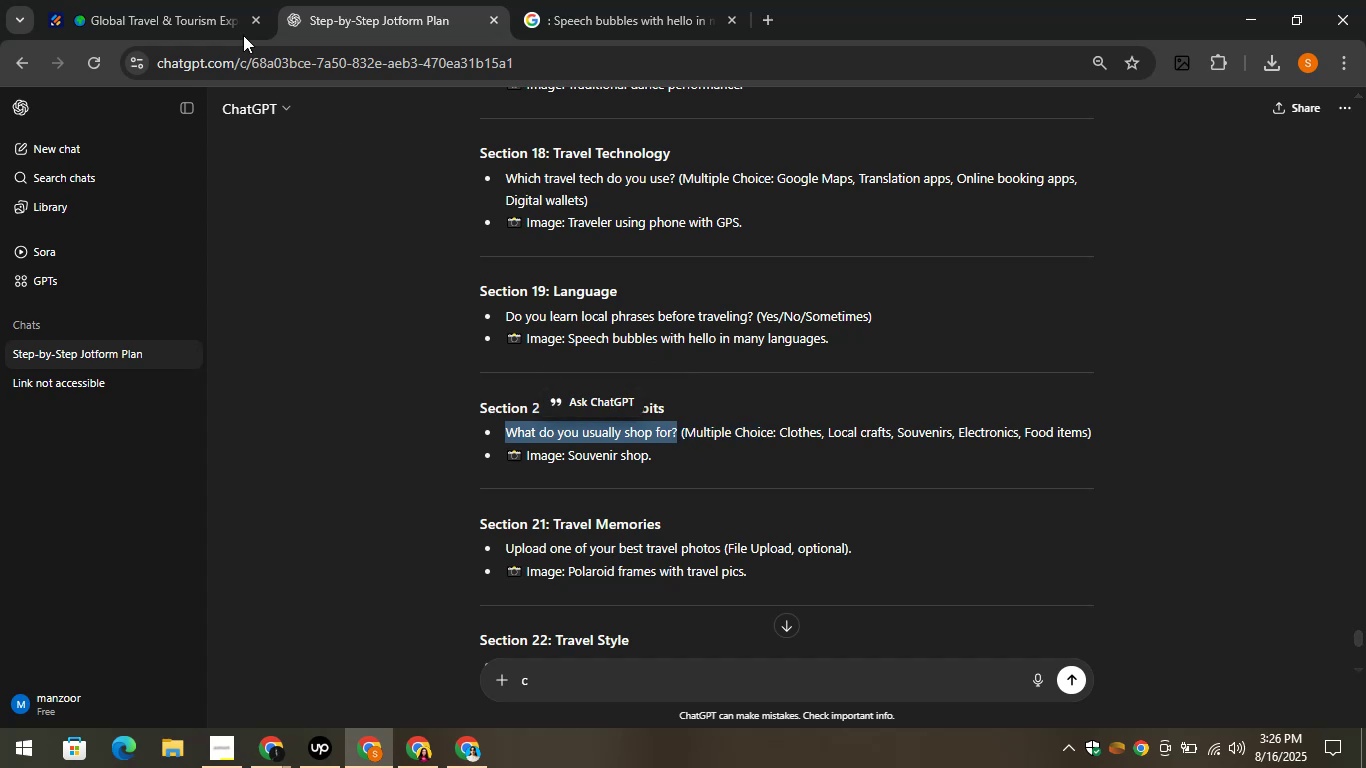 
left_click([125, 0])
 